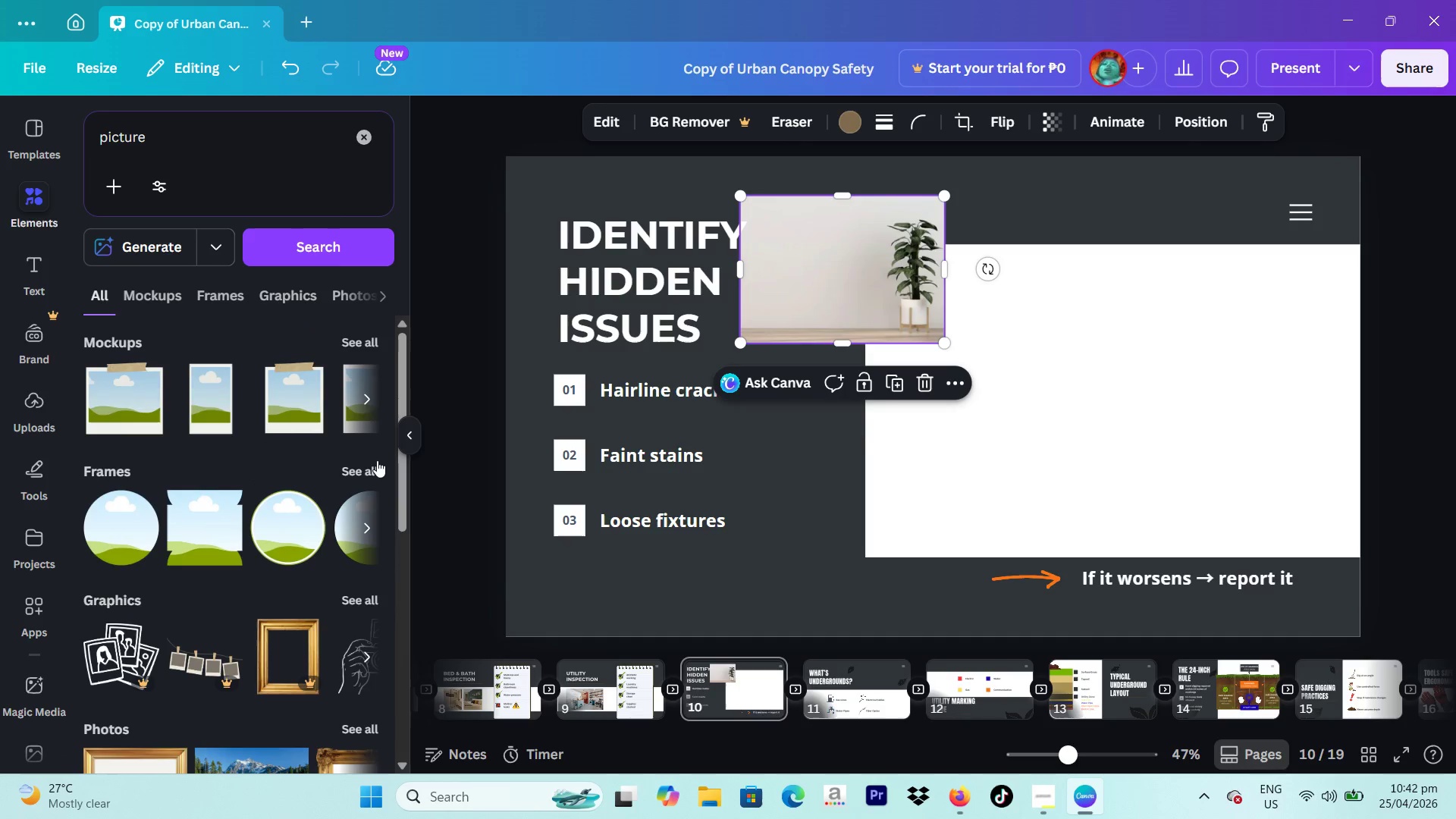 
left_click([377, 460])
 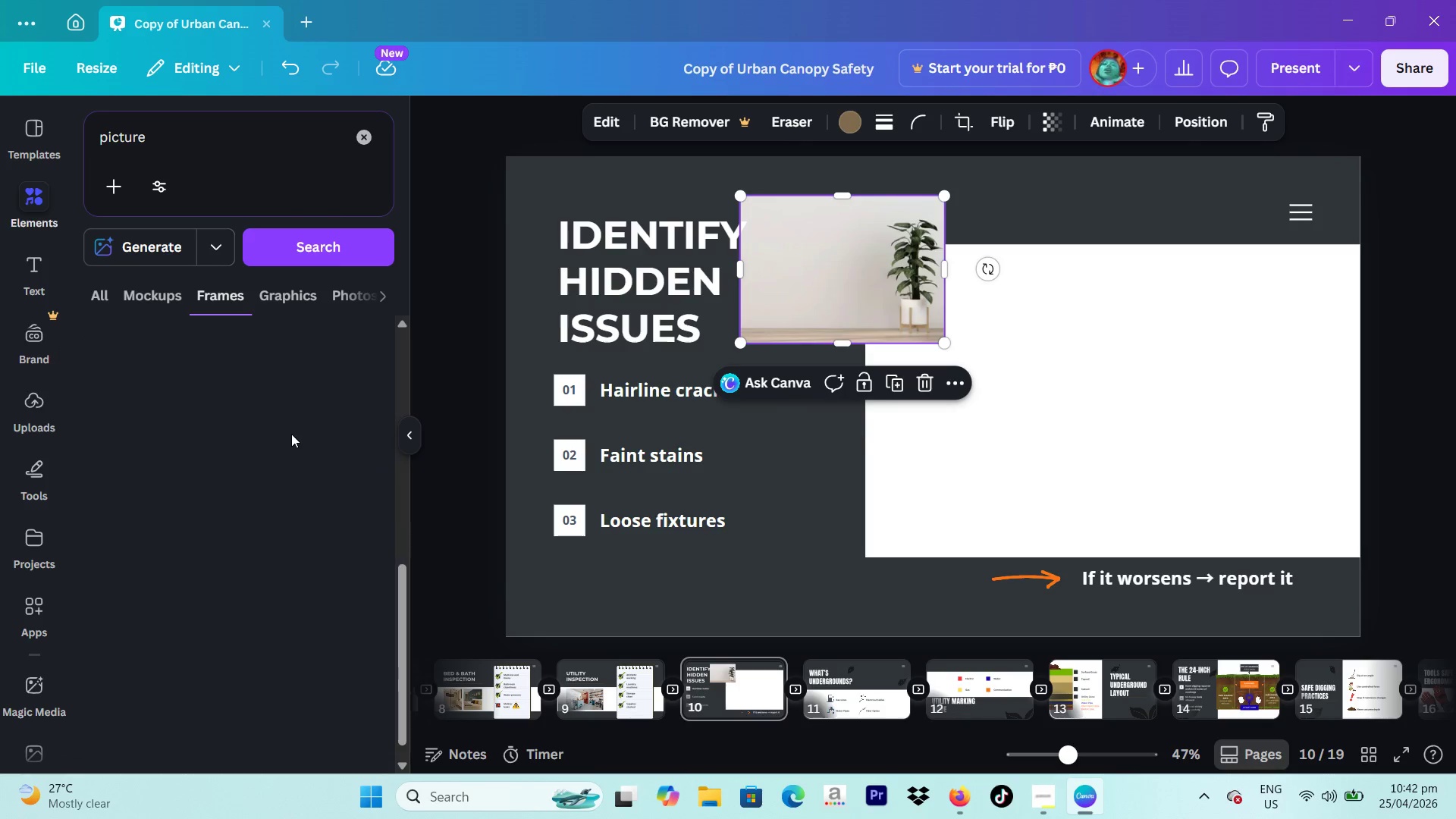 
scroll: coordinate [221, 446], scroll_direction: down, amount: 10.0
 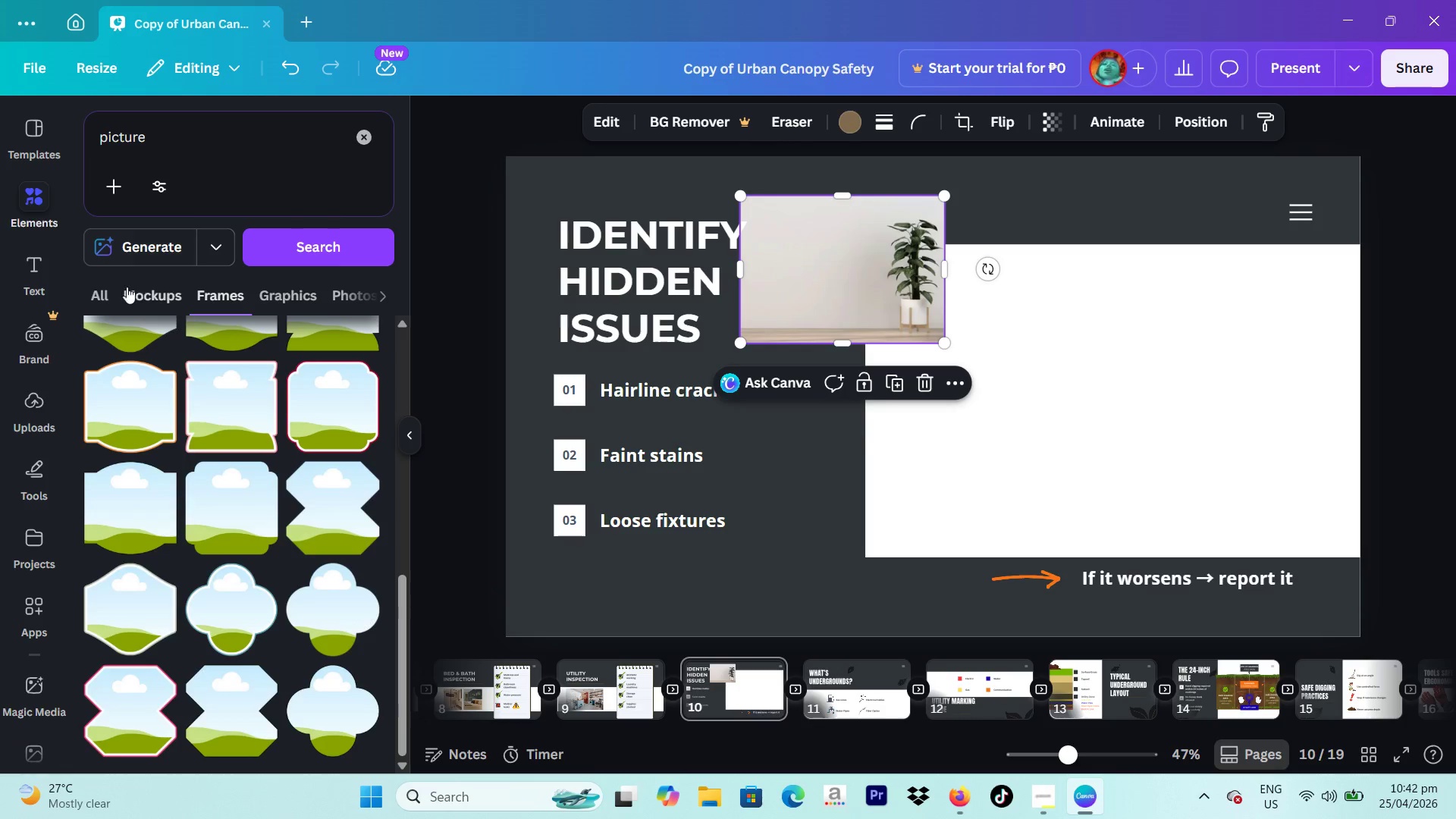 
left_click([107, 292])
 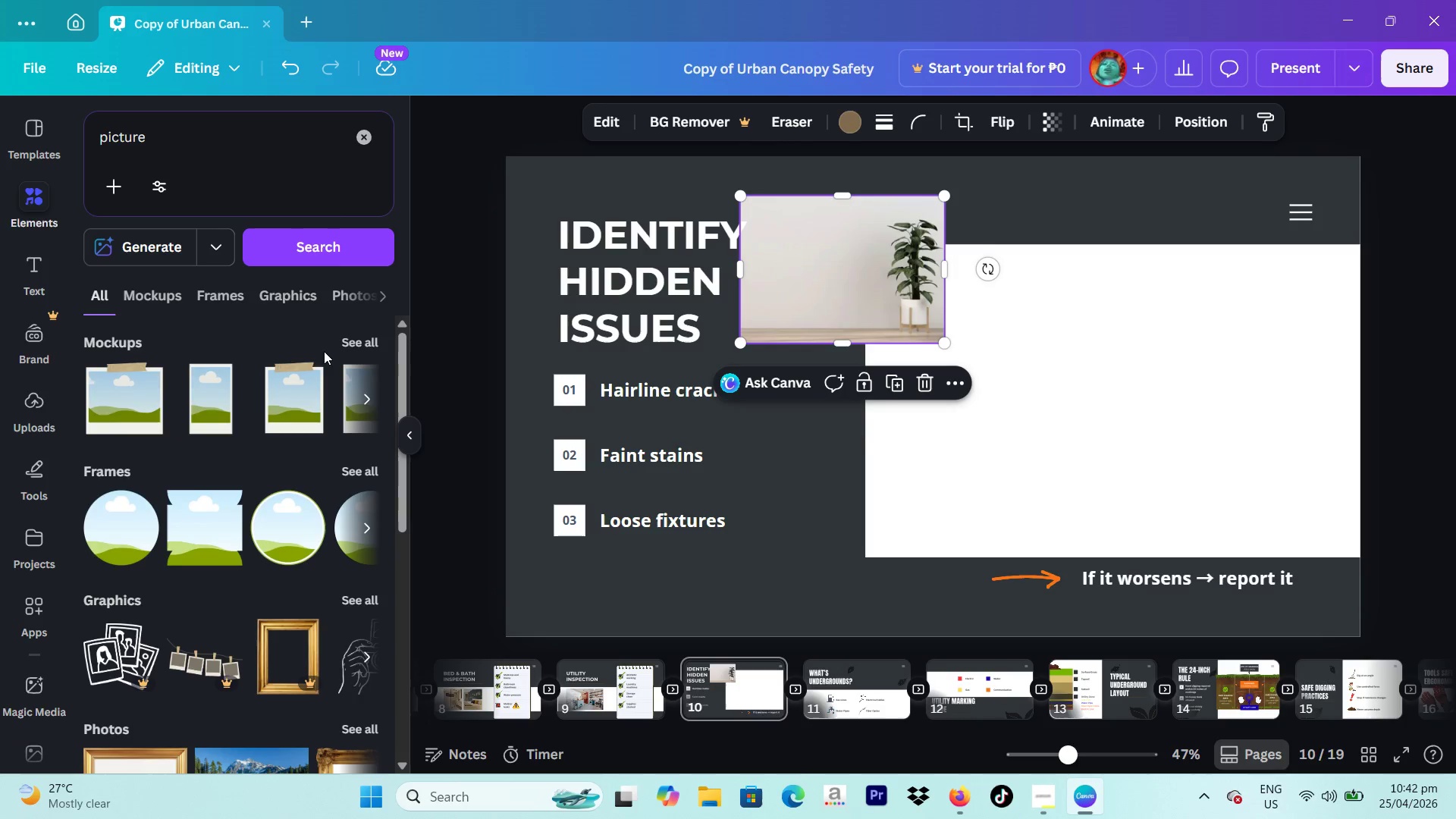 
scroll: coordinate [323, 359], scroll_direction: up, amount: 1.0
 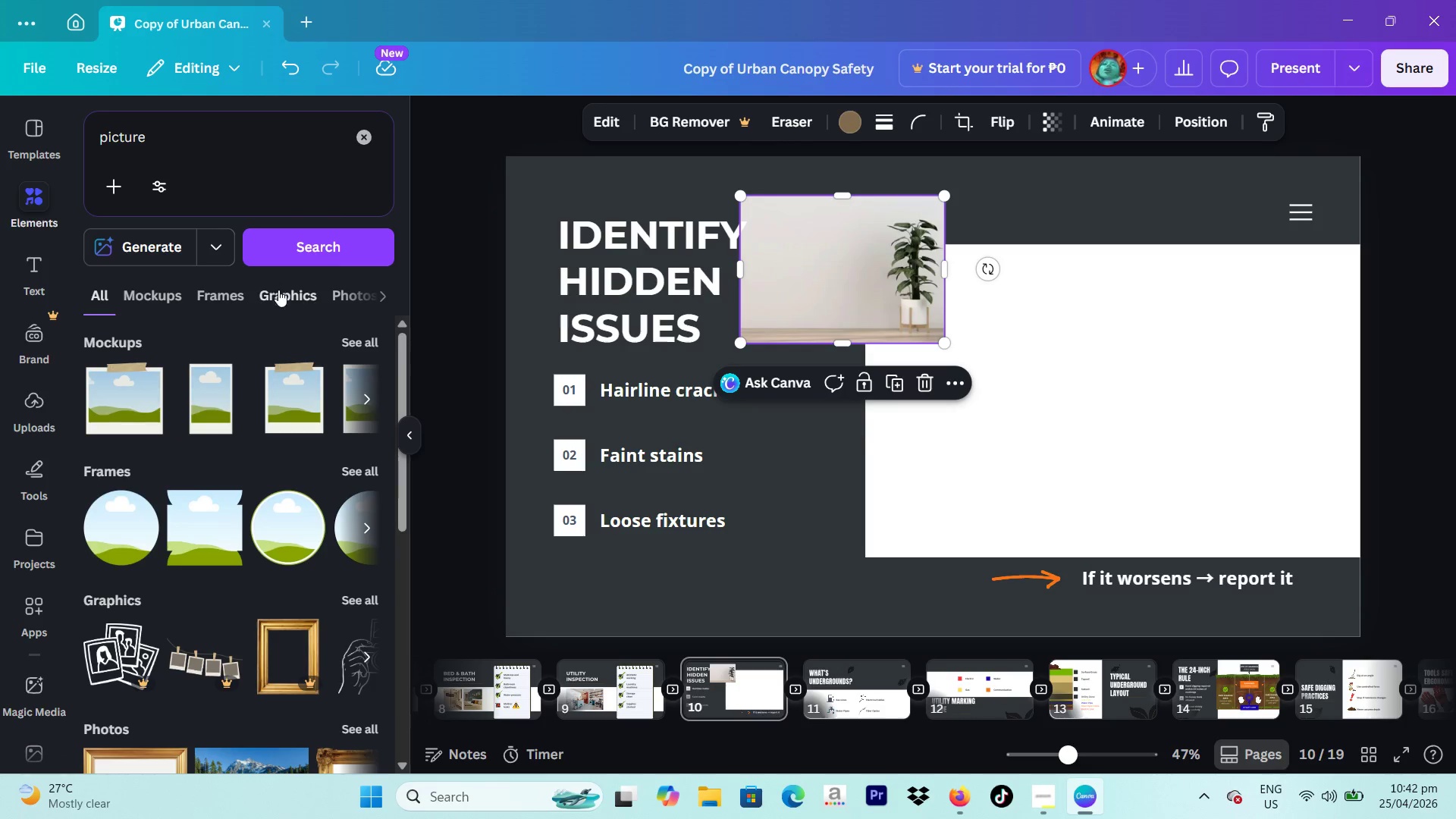 
left_click([280, 301])
 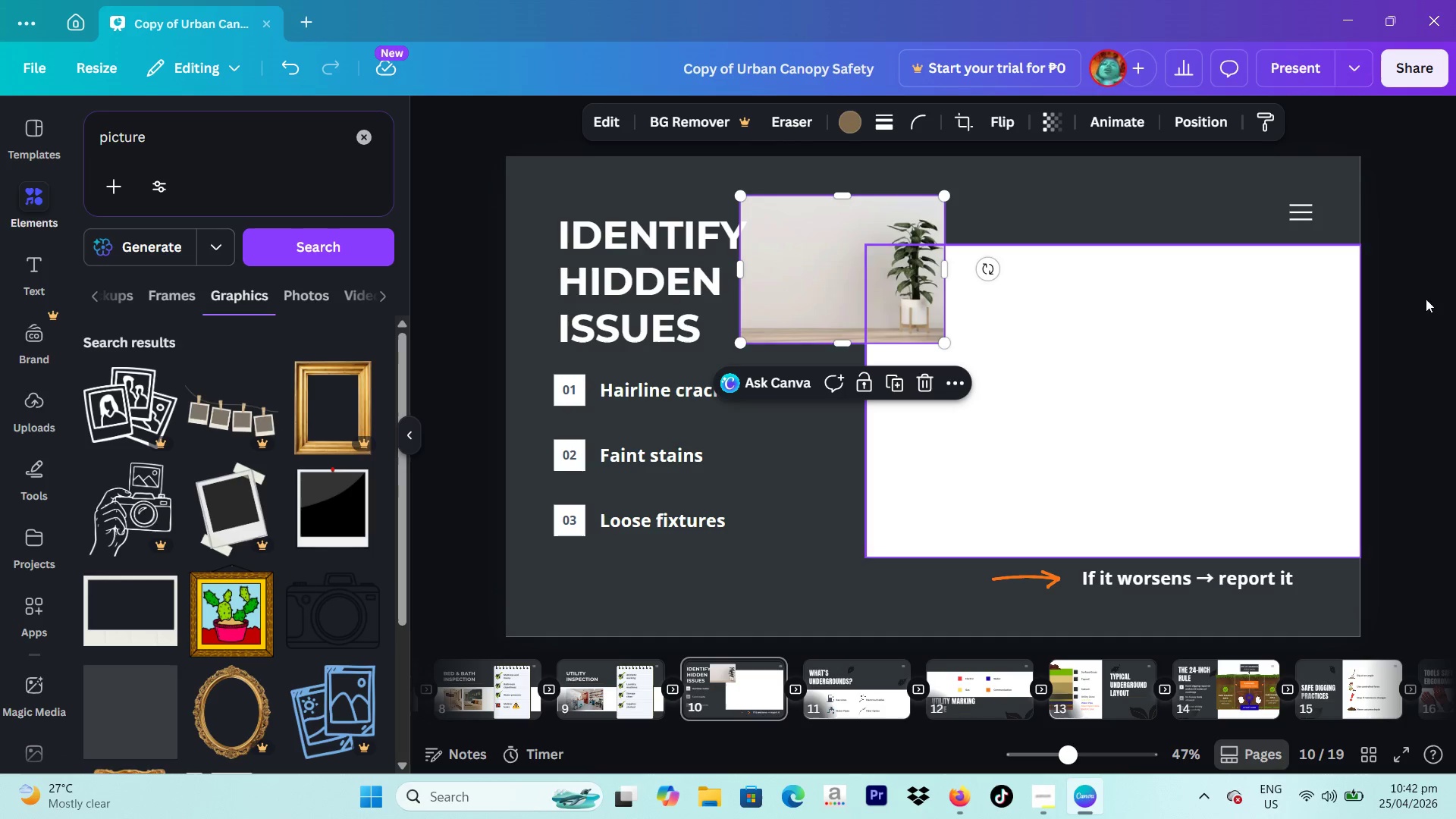 
left_click_drag(start_coordinate=[864, 250], to_coordinate=[1038, 315])
 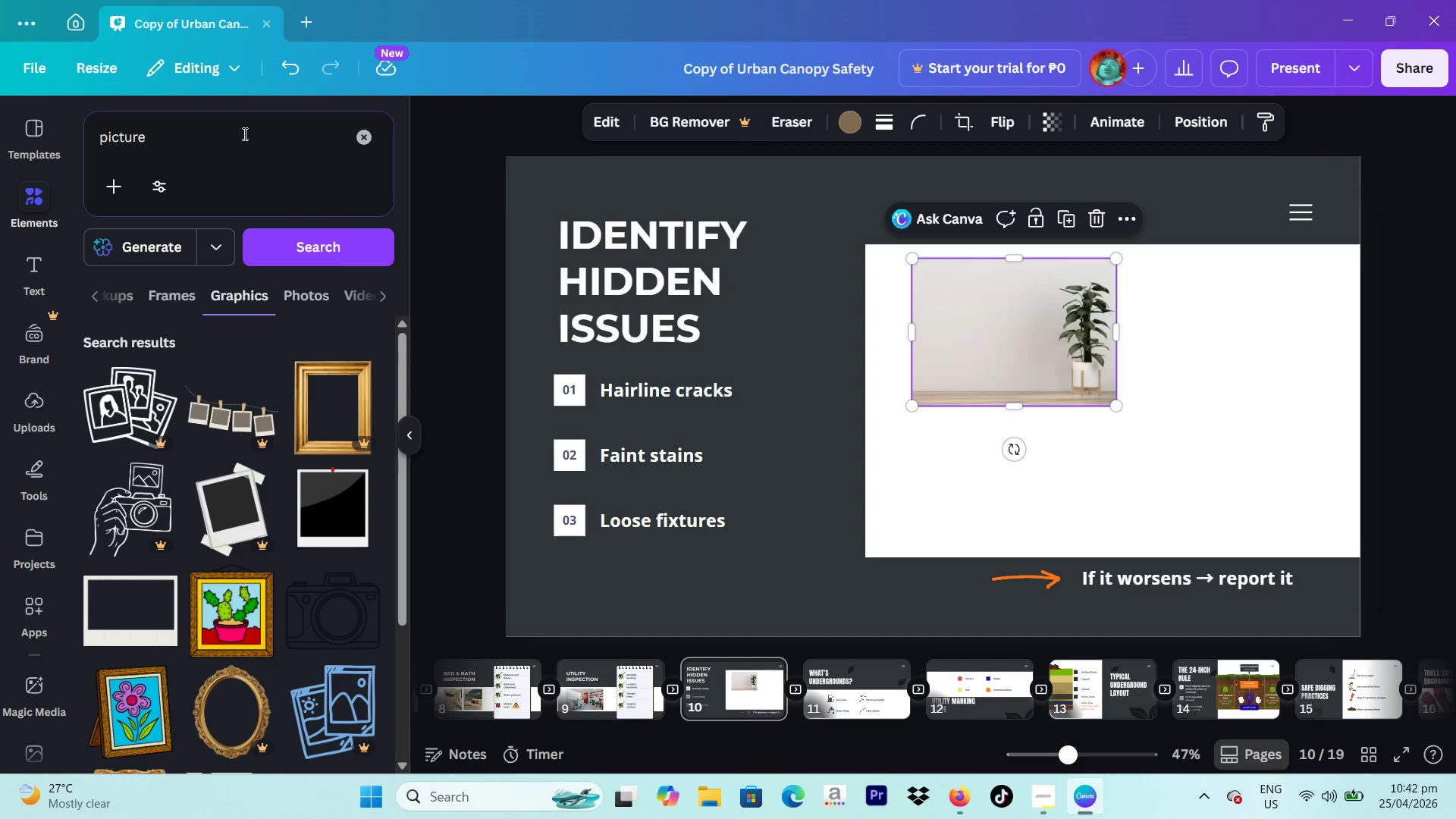 
left_click_drag(start_coordinate=[243, 133], to_coordinate=[66, 126])
 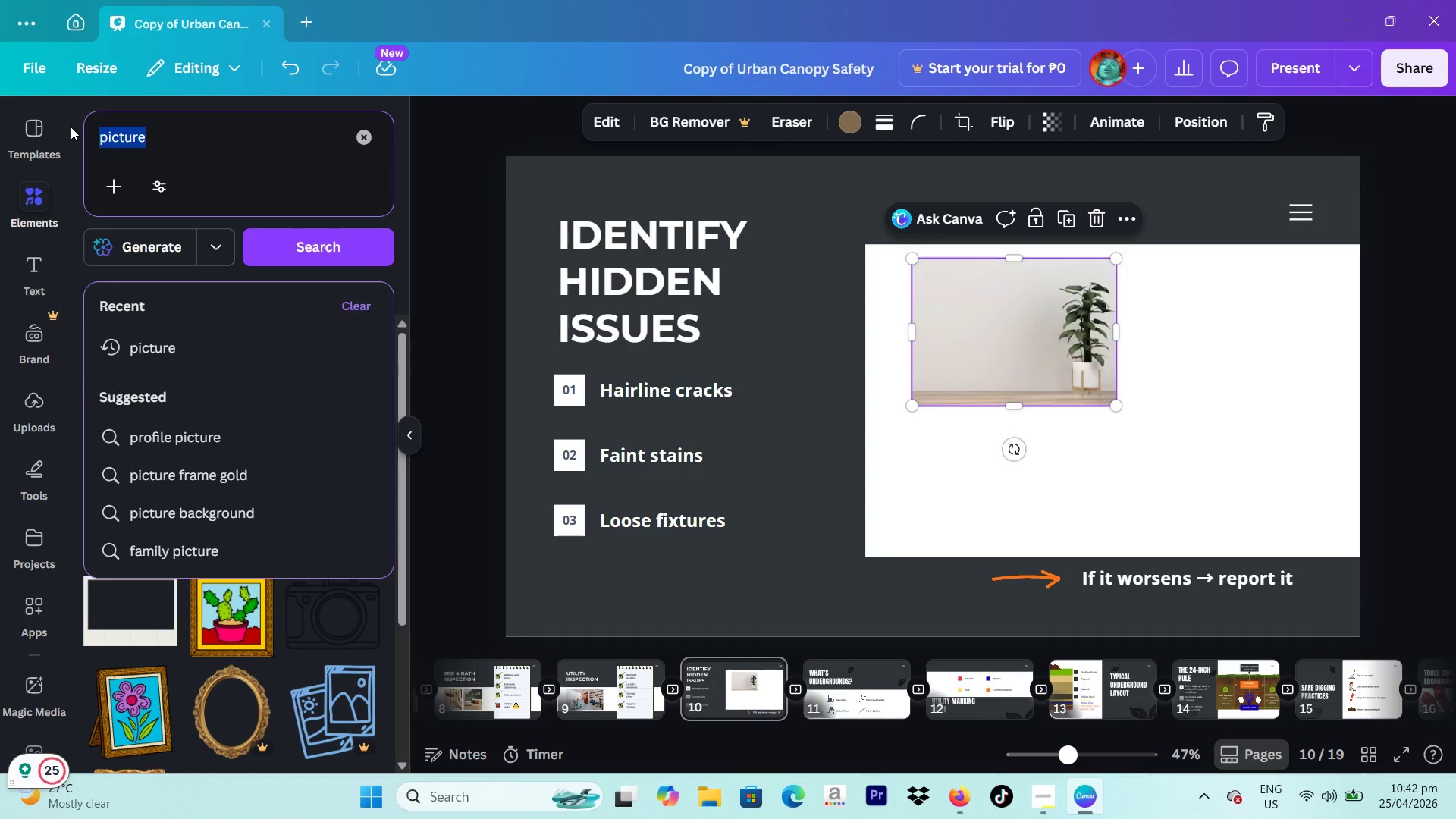 
type(crack)
 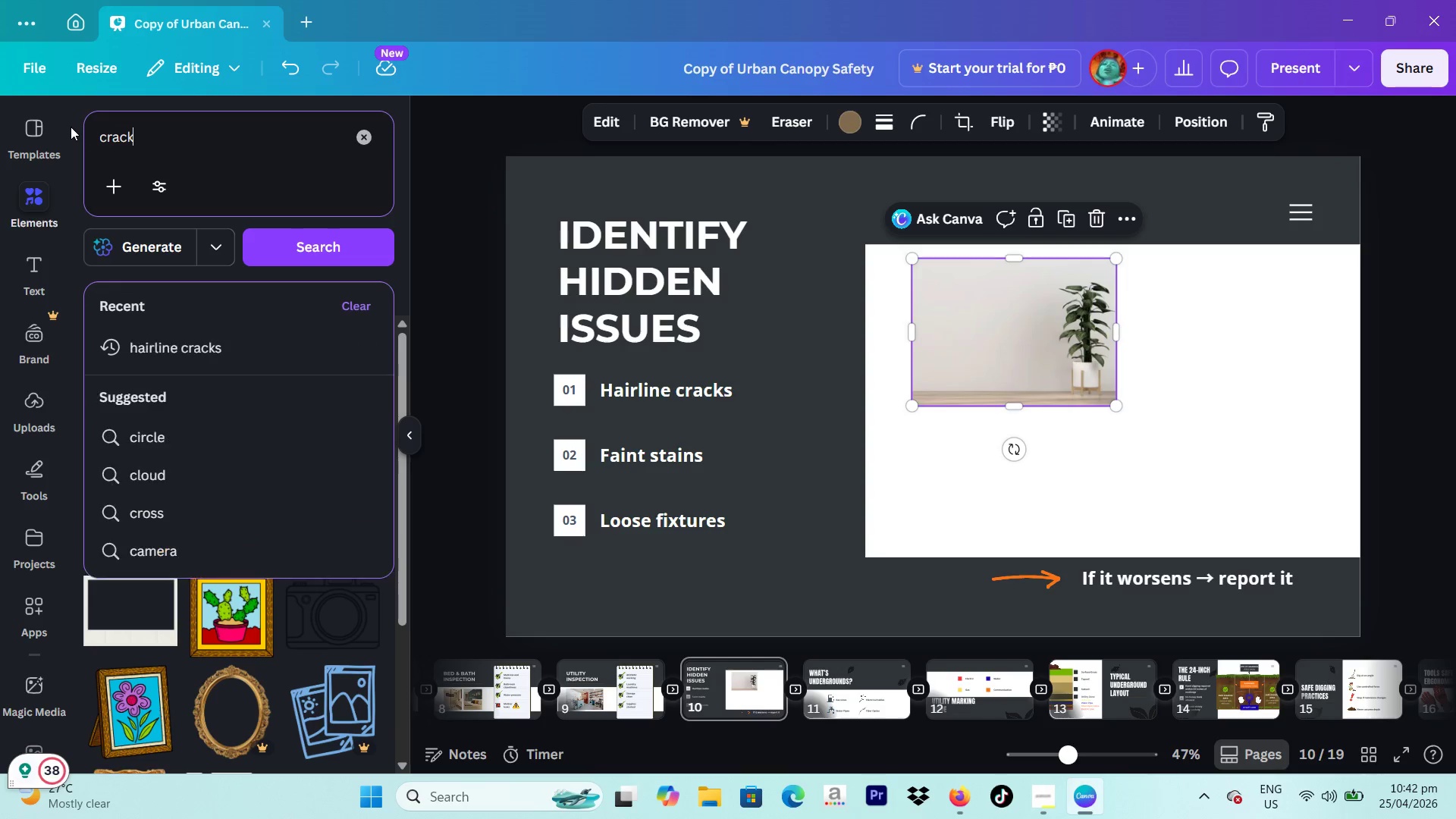 
key(Enter)
 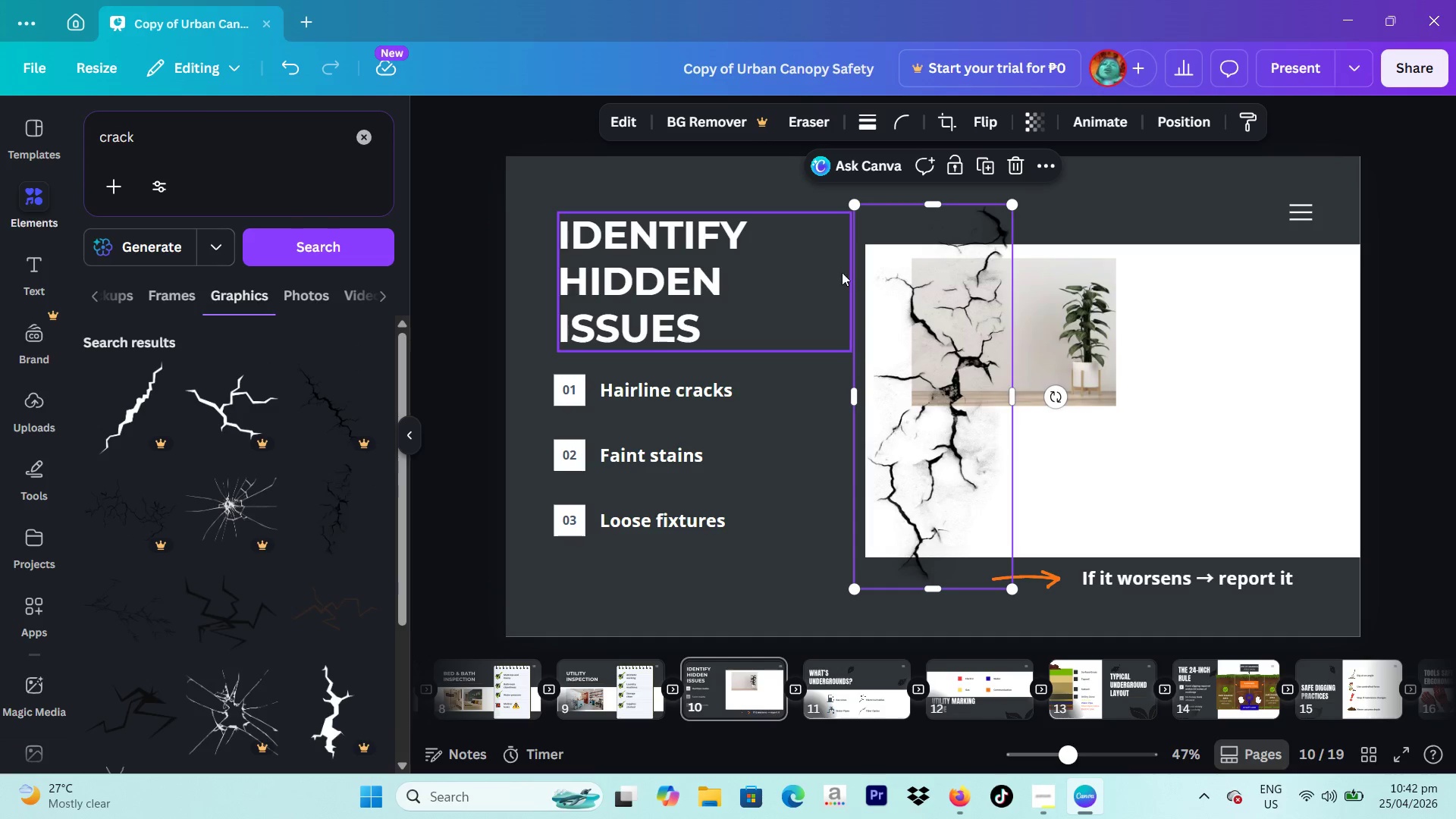 
left_click_drag(start_coordinate=[1010, 206], to_coordinate=[846, 507])
 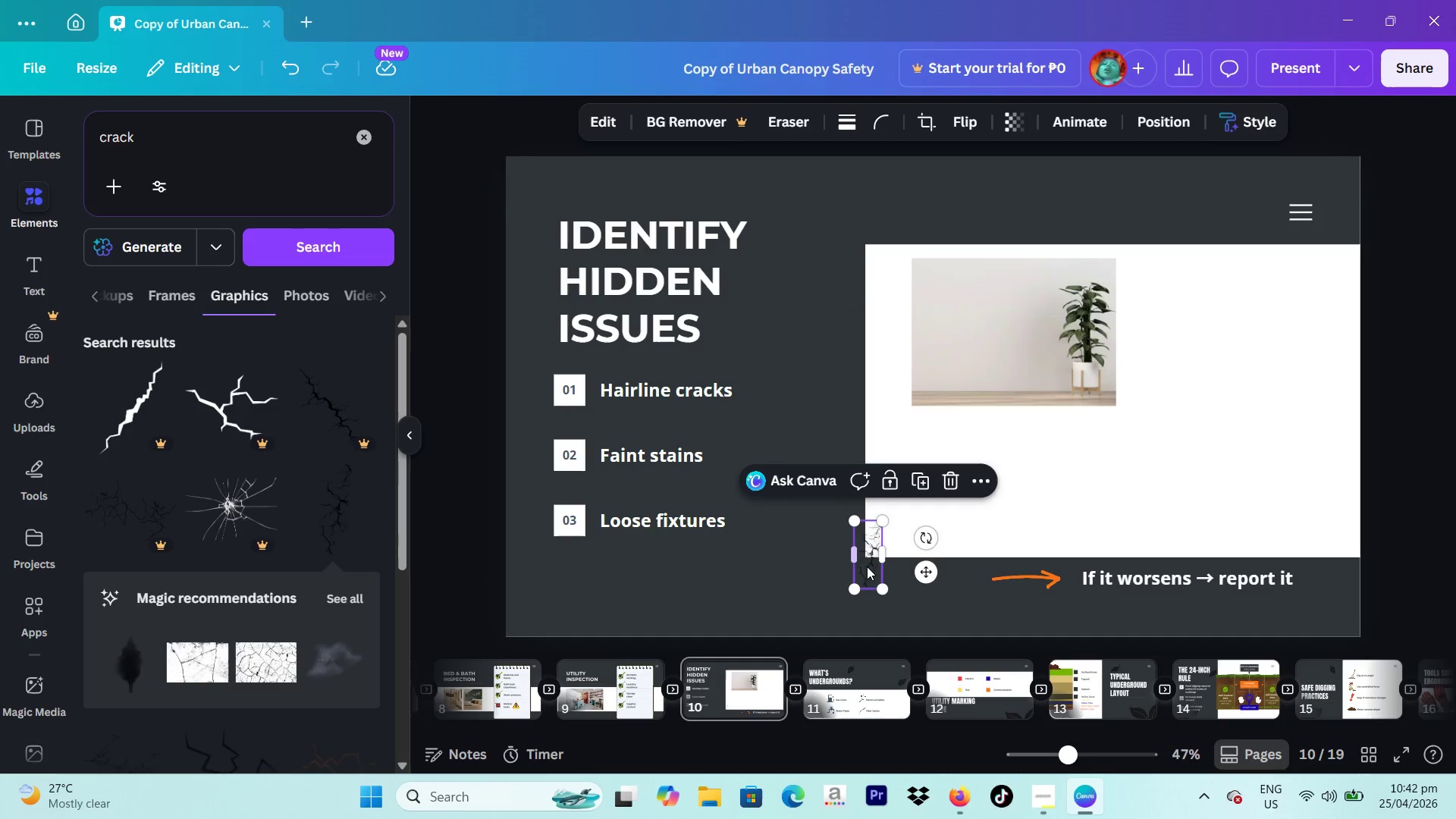 
left_click_drag(start_coordinate=[867, 566], to_coordinate=[1030, 359])
 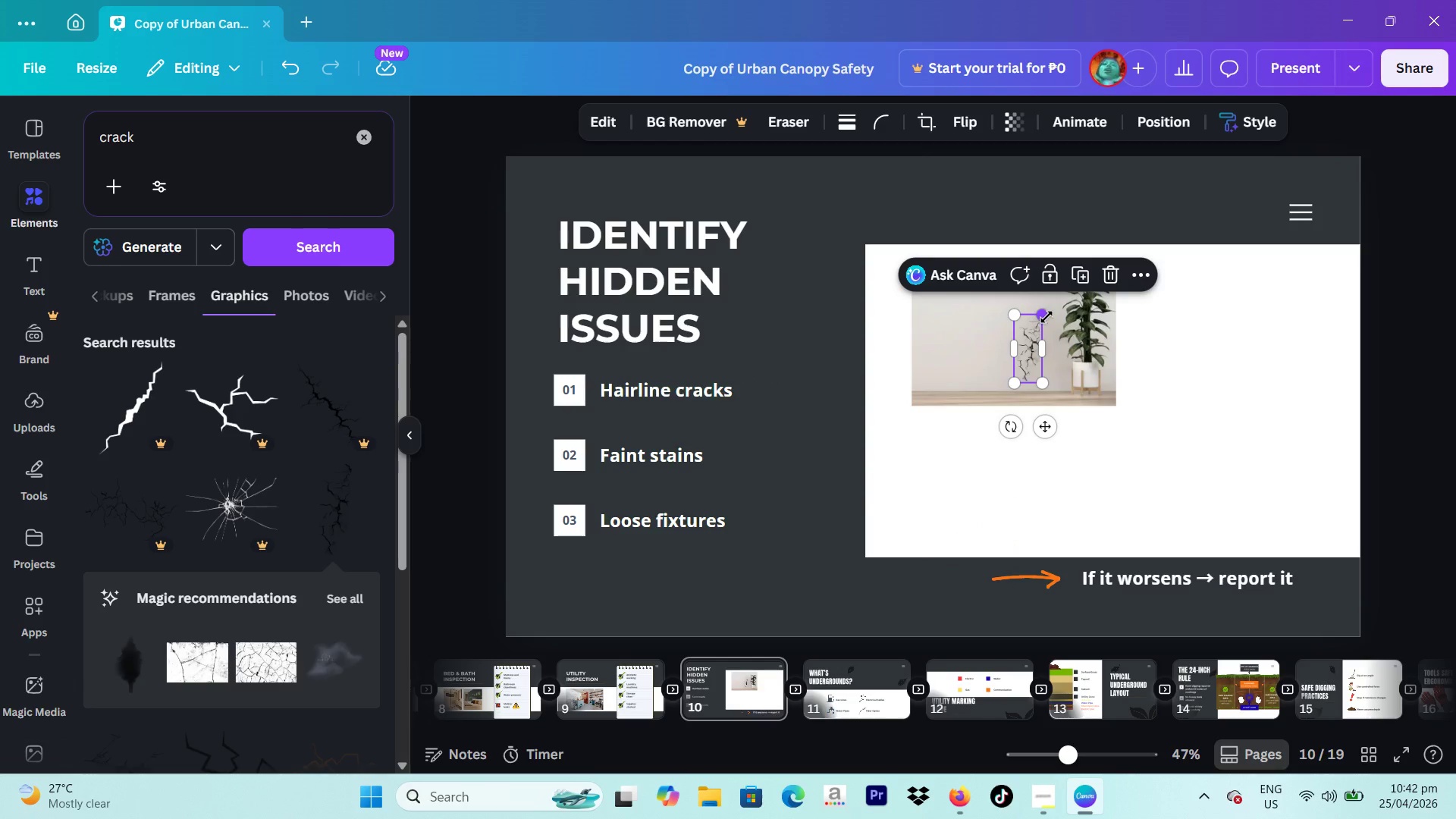 
left_click_drag(start_coordinate=[1046, 317], to_coordinate=[1020, 346])
 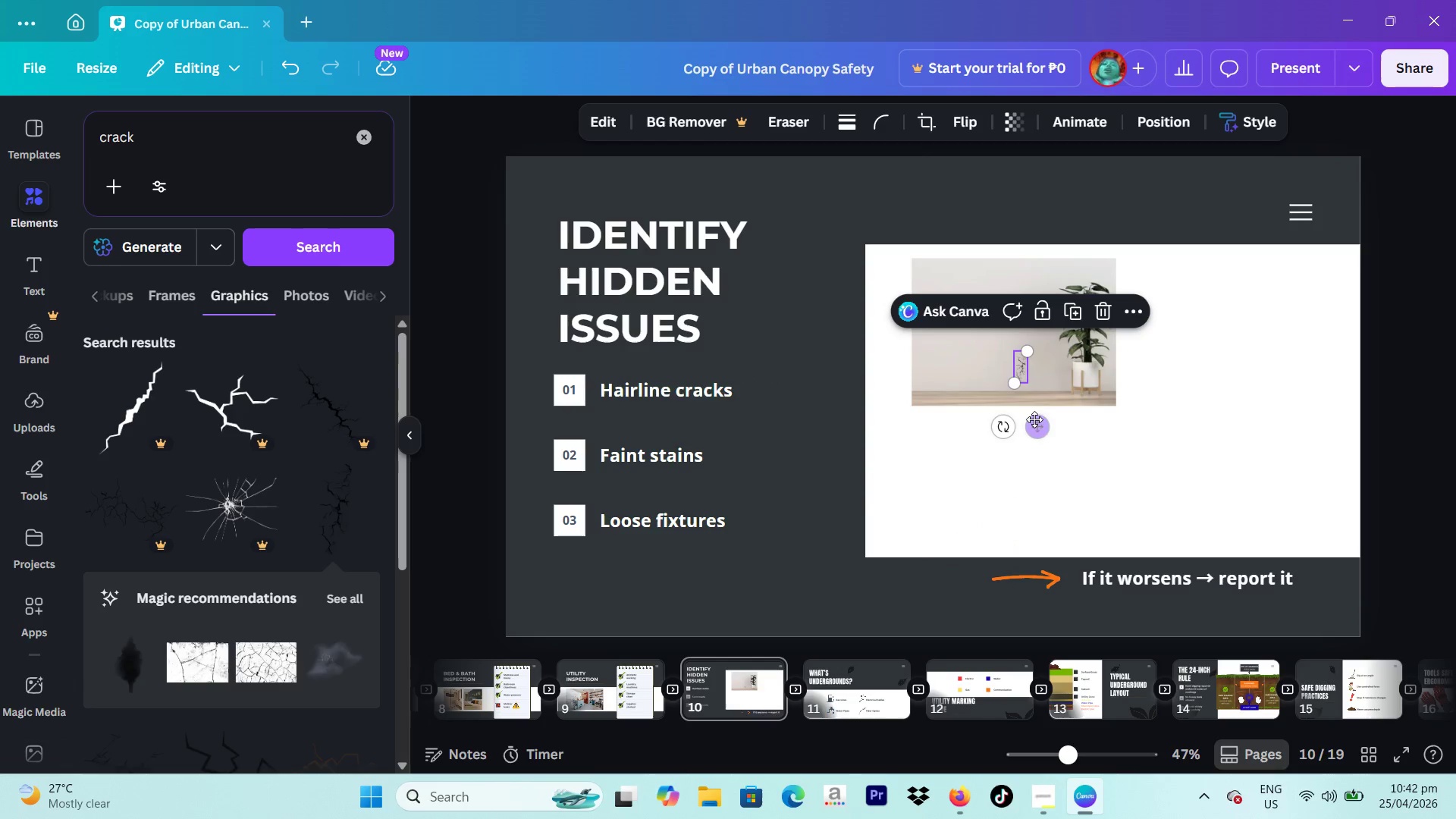 
left_click_drag(start_coordinate=[1035, 421], to_coordinate=[1051, 428])
 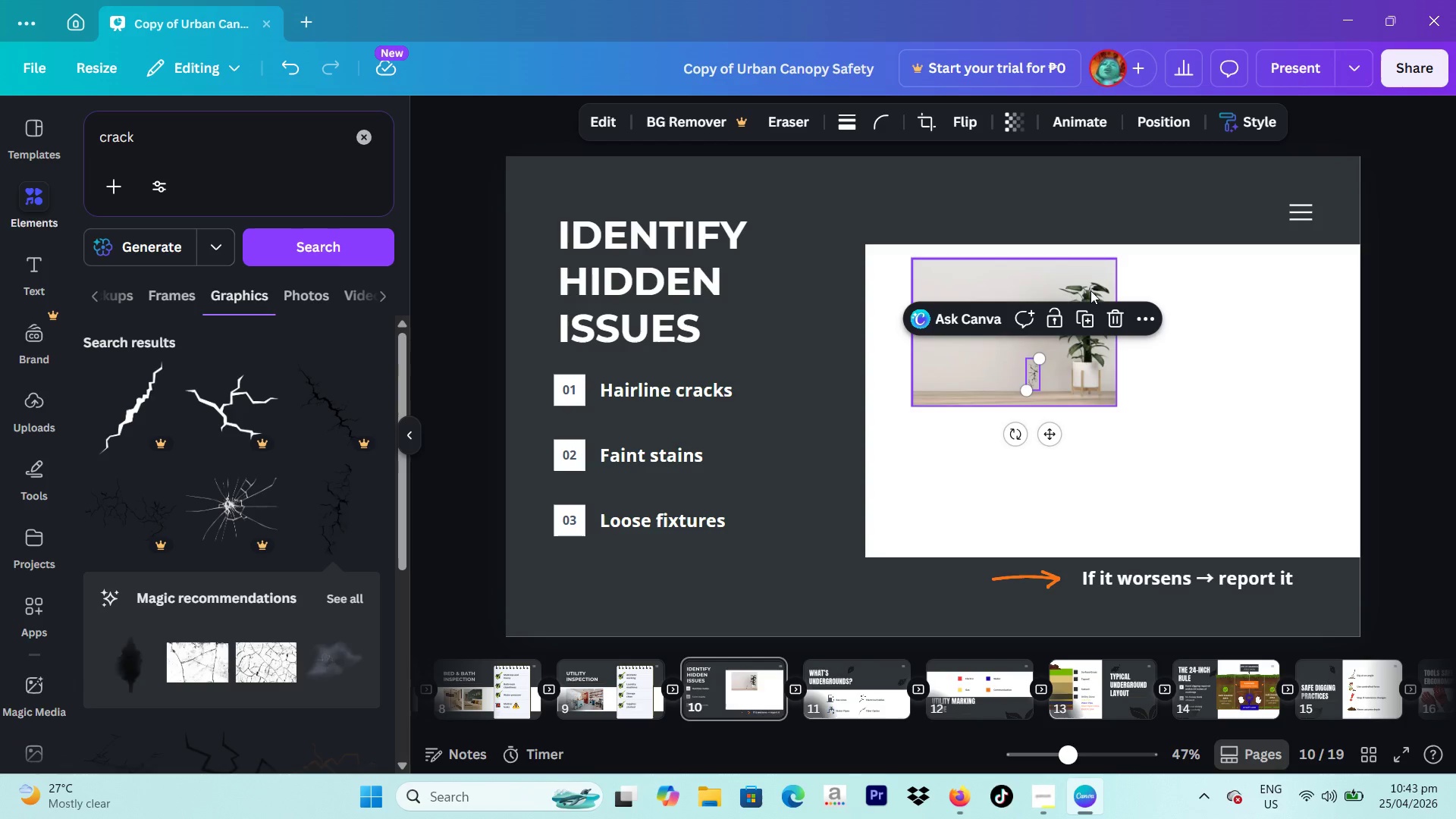 
wait(26.39)
 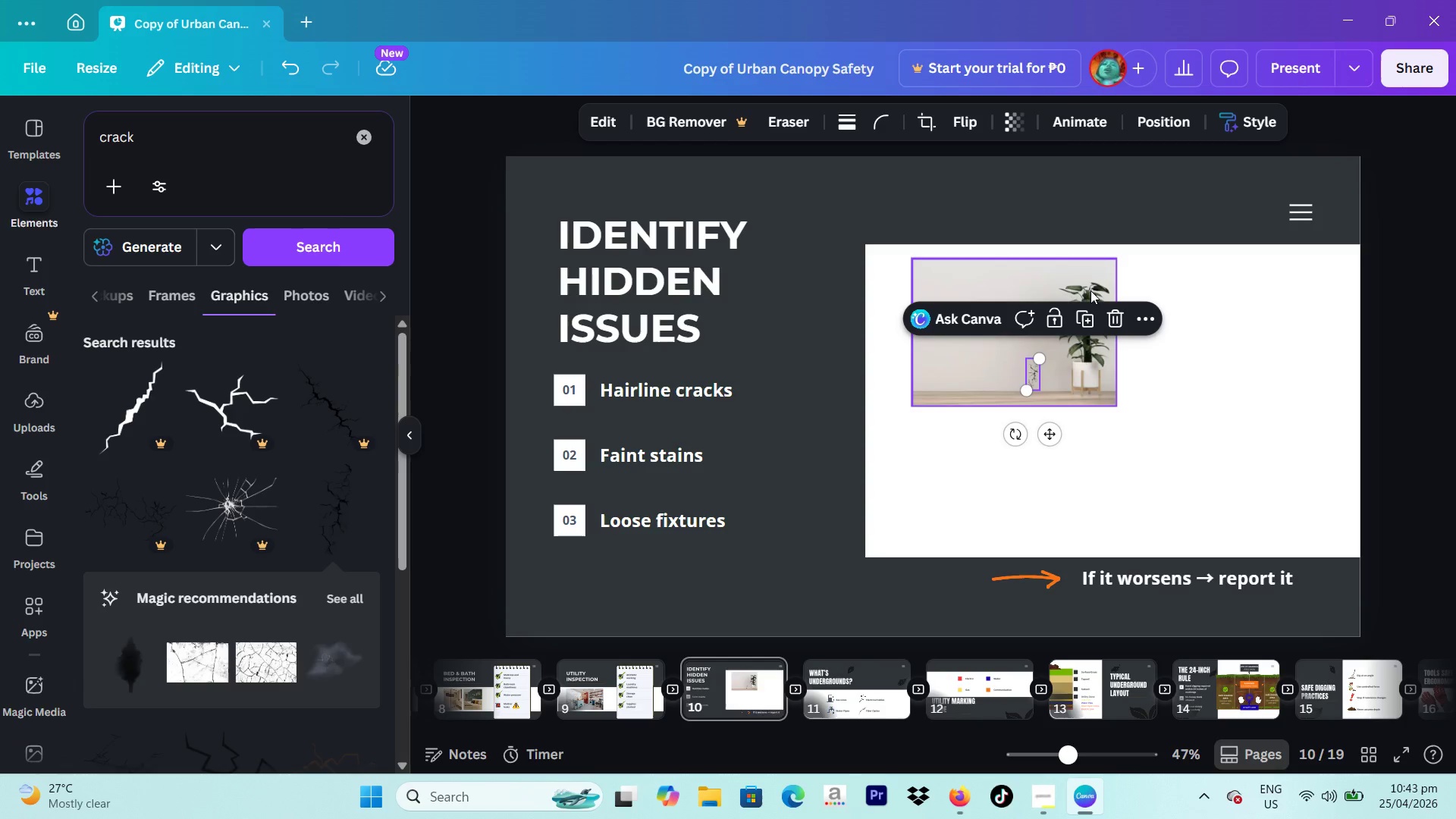 
left_click([1410, 268])
 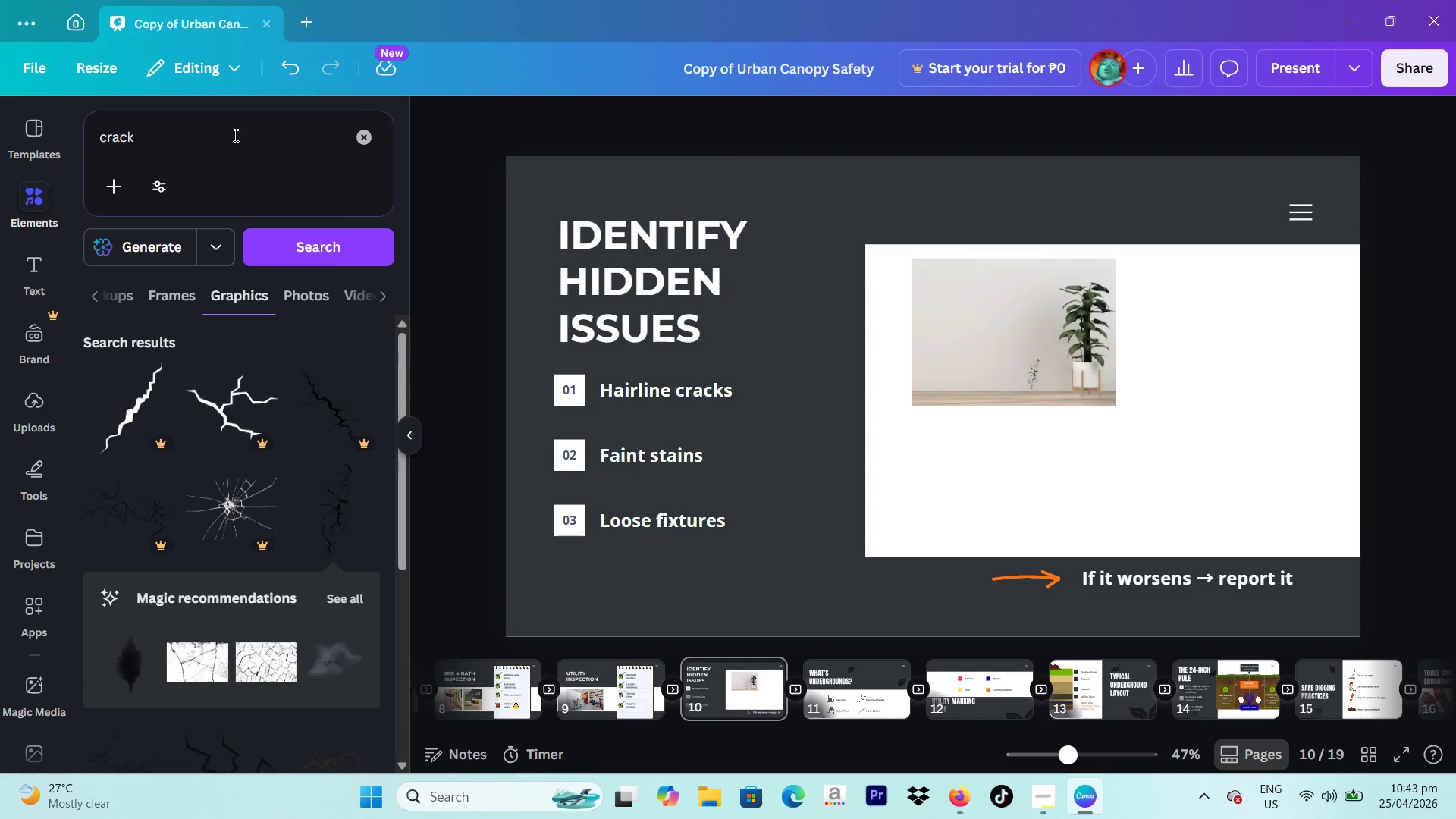 
left_click_drag(start_coordinate=[234, 135], to_coordinate=[94, 135])
 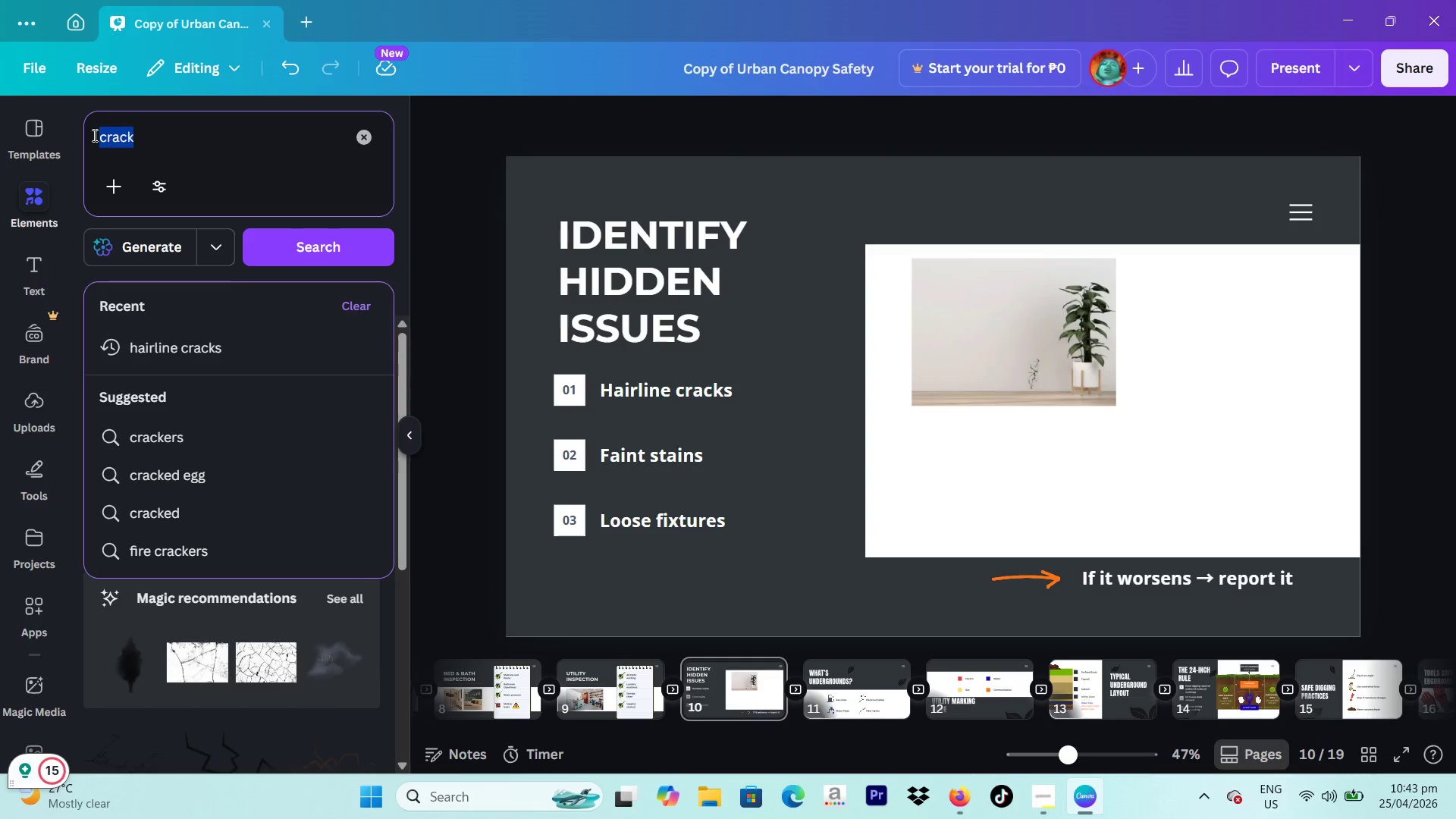 
type(circle)
 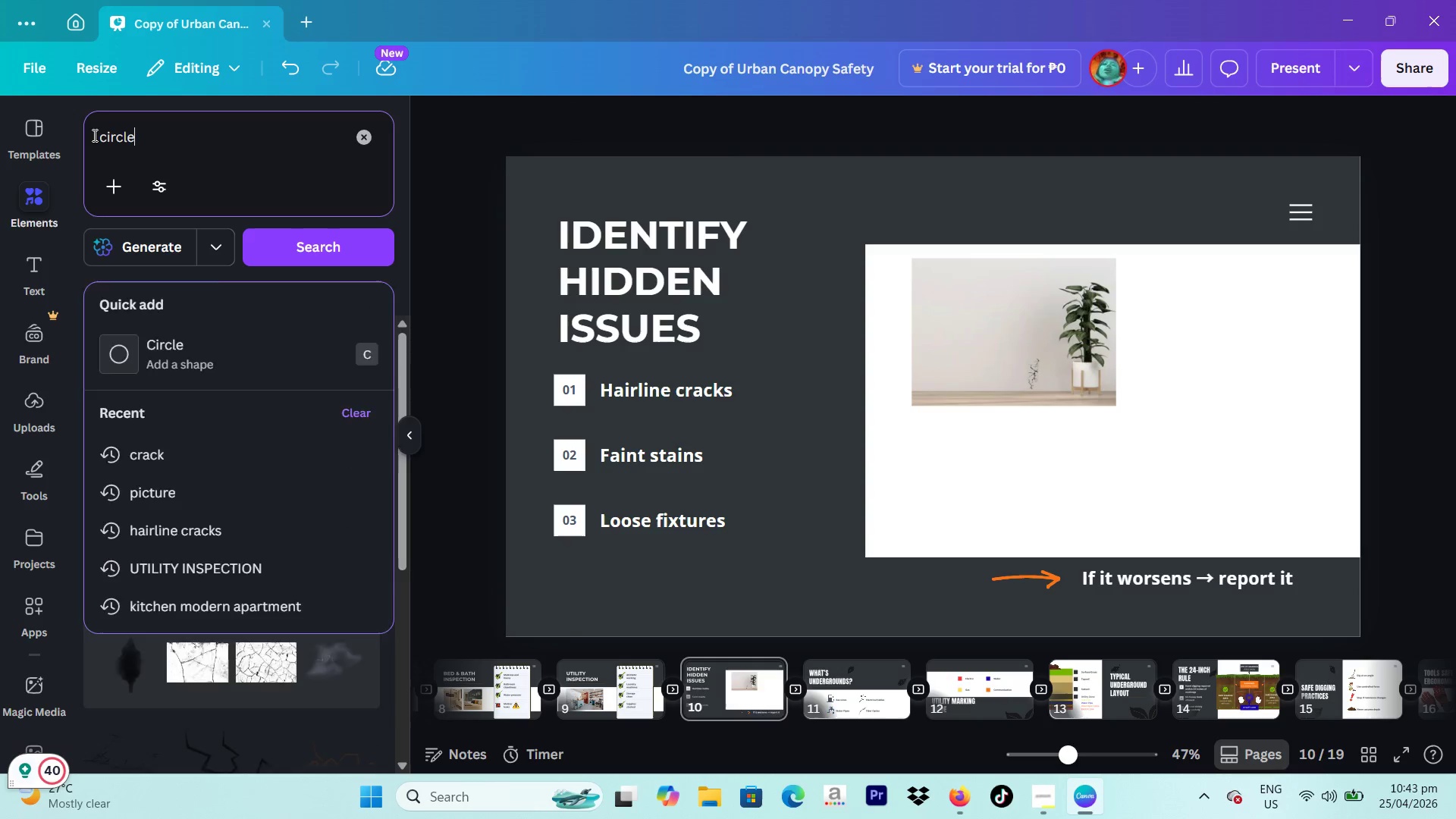 
key(Enter)
 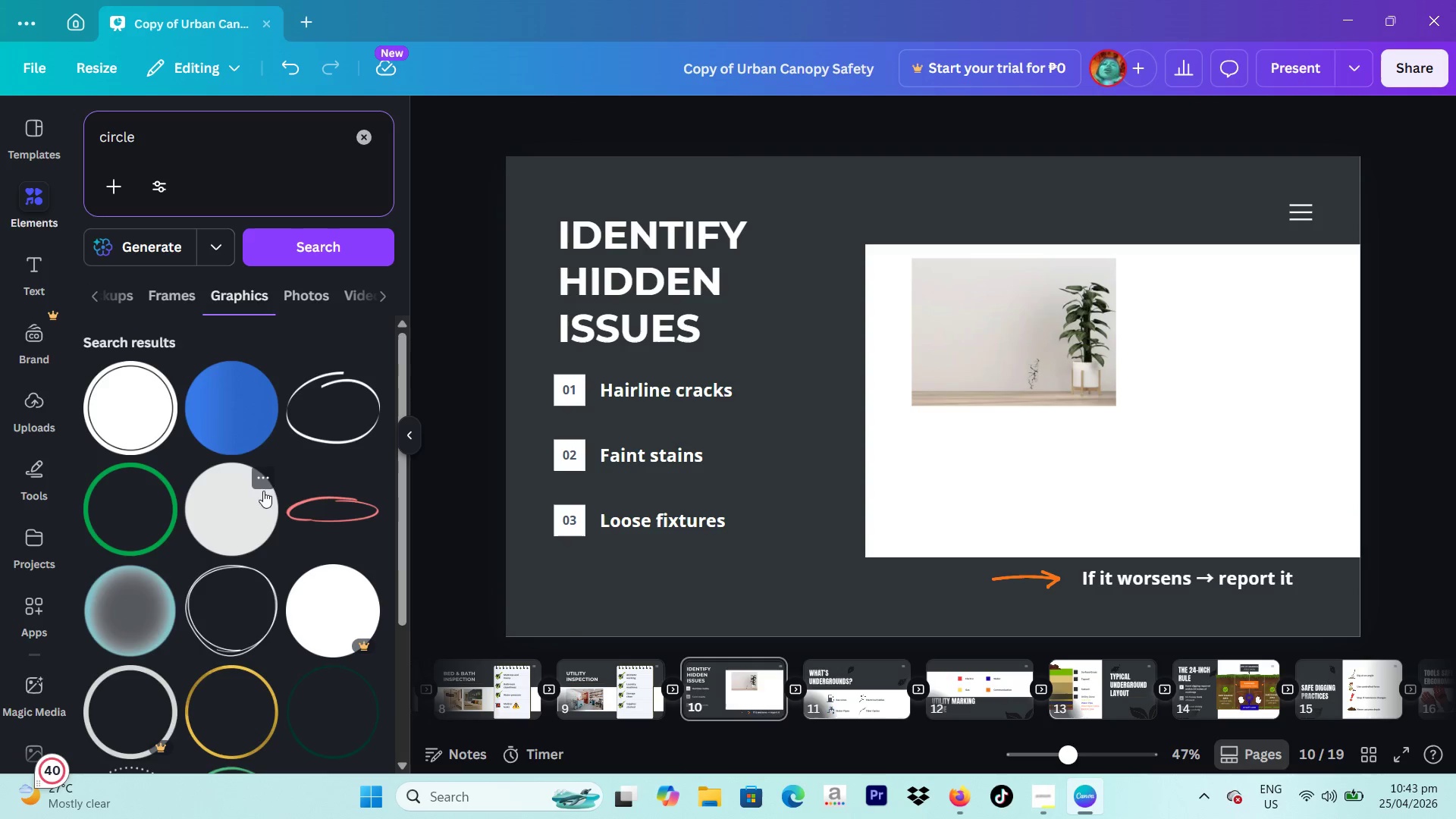 
scroll: coordinate [269, 523], scroll_direction: down, amount: 7.0
 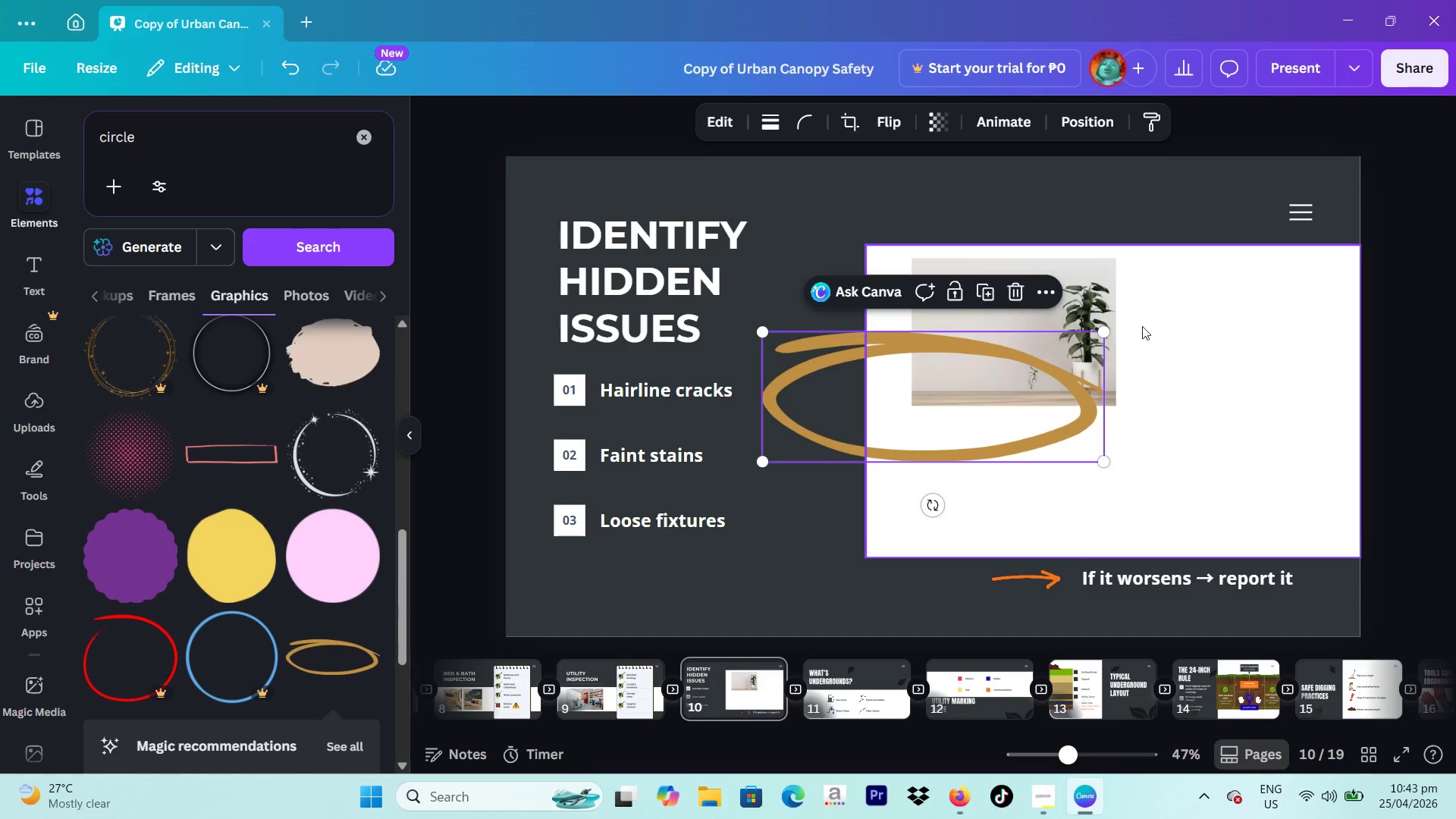 
left_click_drag(start_coordinate=[1096, 333], to_coordinate=[1195, 357])
 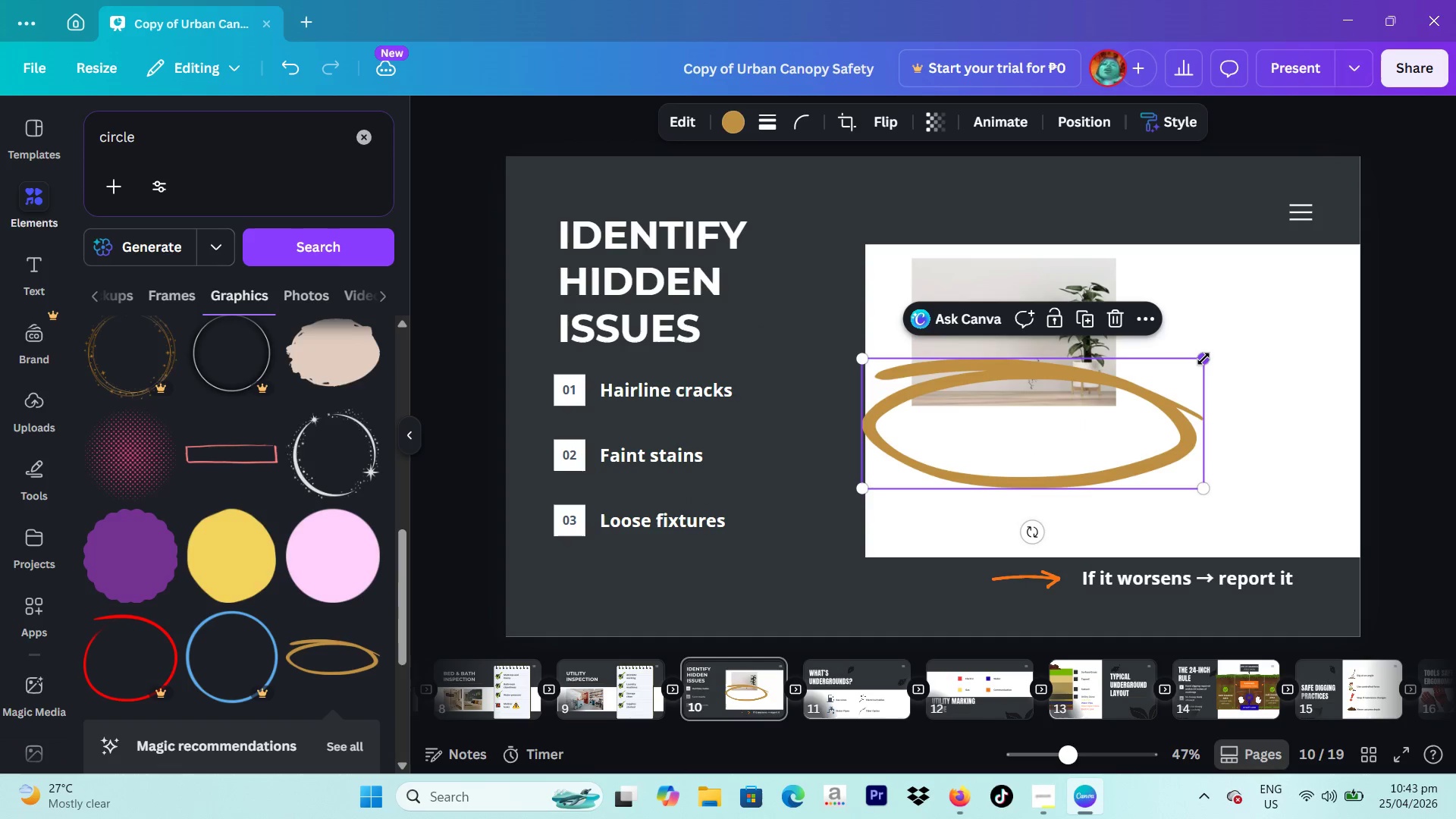 
left_click_drag(start_coordinate=[1203, 360], to_coordinate=[1043, 445])
 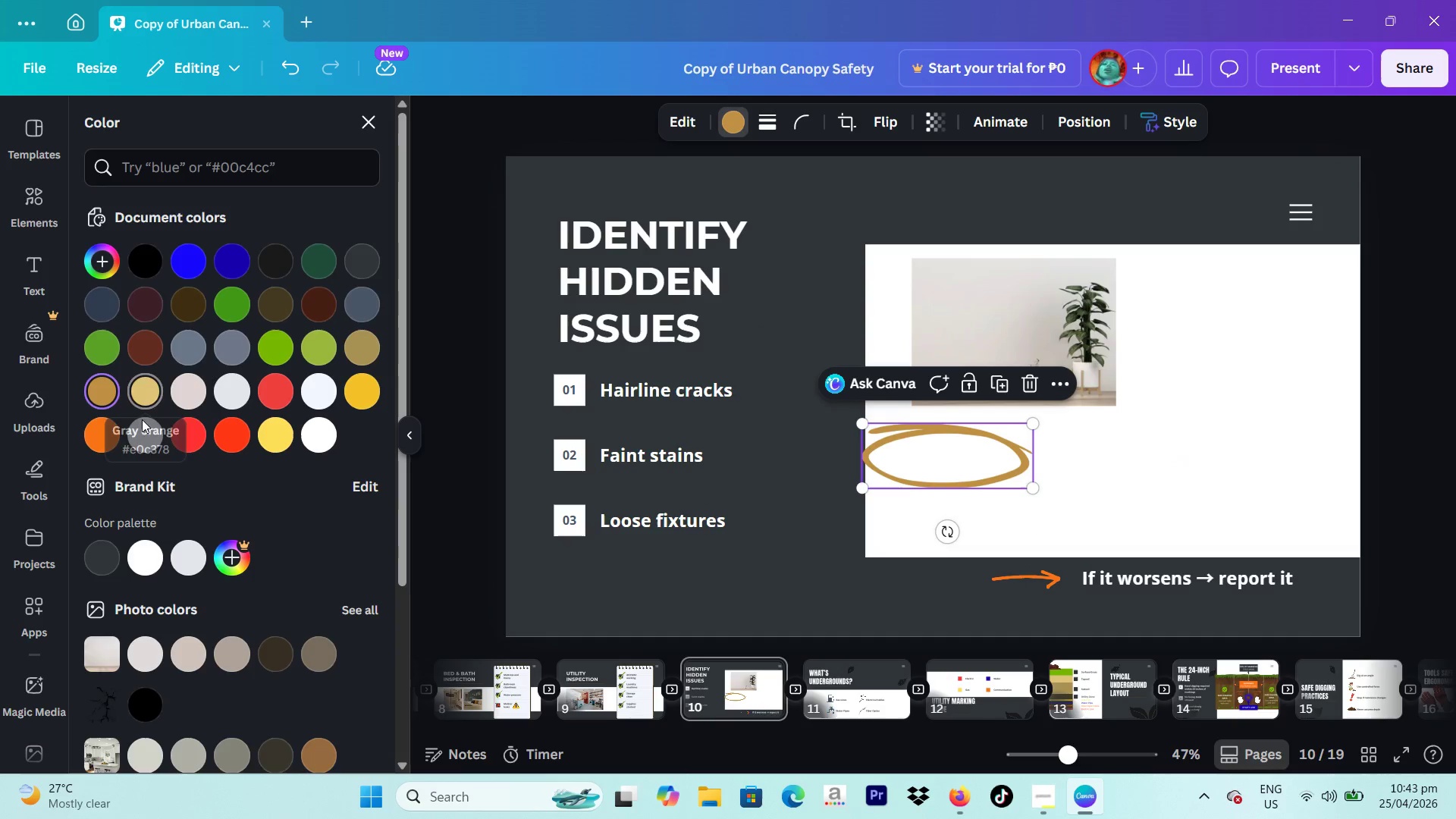 
left_click([107, 434])
 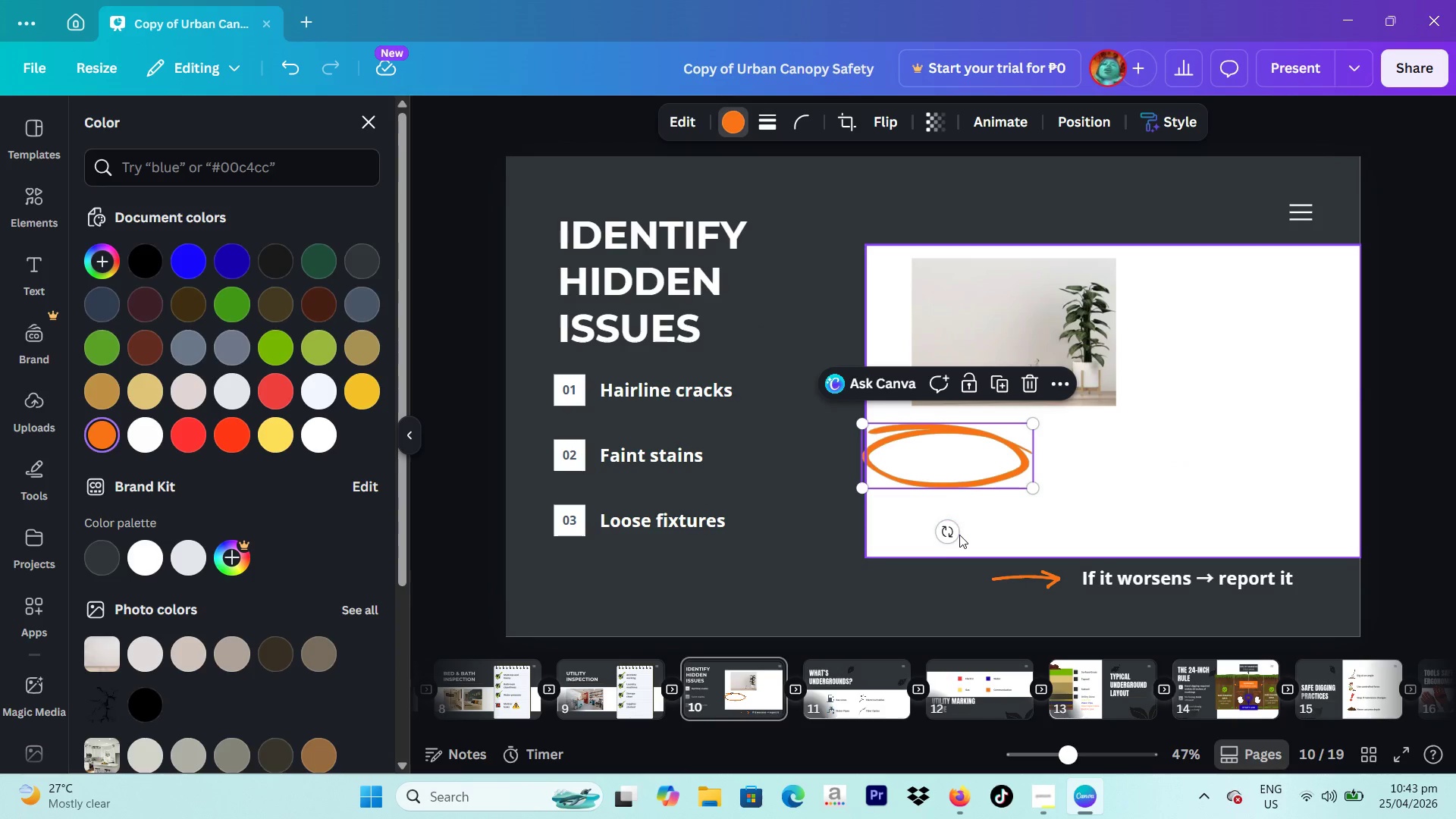 
left_click([959, 535])
 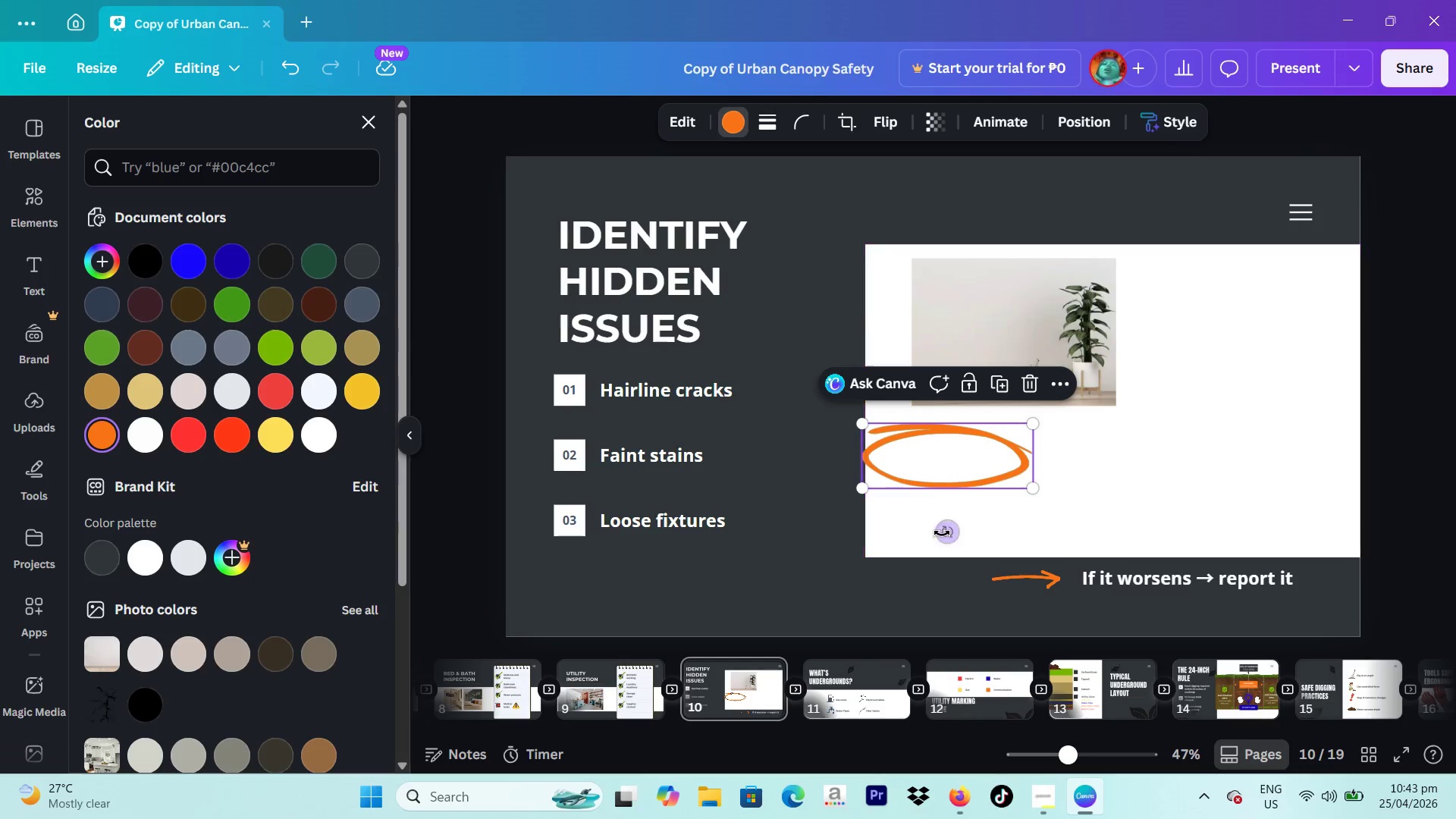 
left_click_drag(start_coordinate=[942, 535], to_coordinate=[1027, 508])
 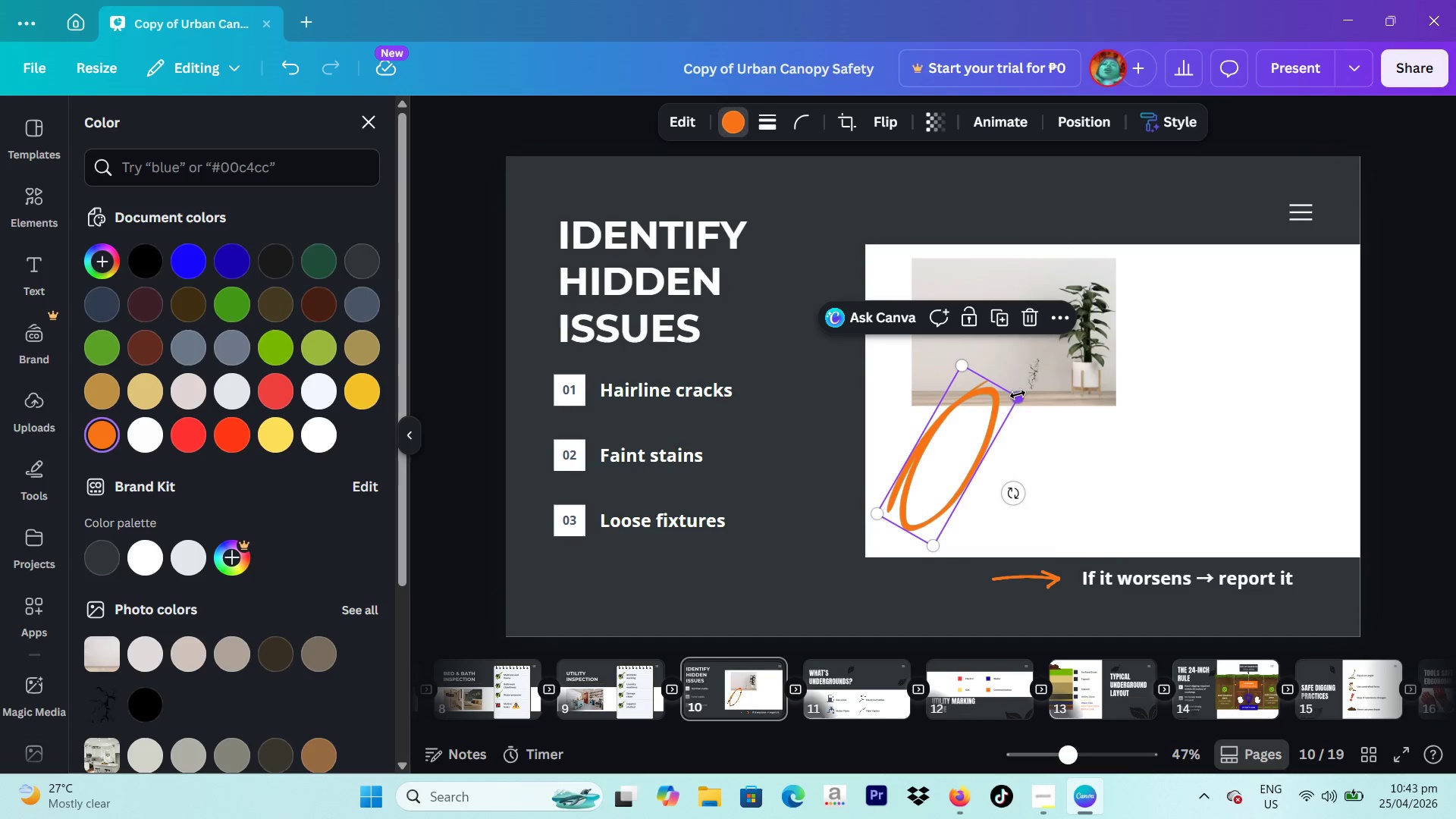 
left_click_drag(start_coordinate=[1018, 394], to_coordinate=[956, 483])
 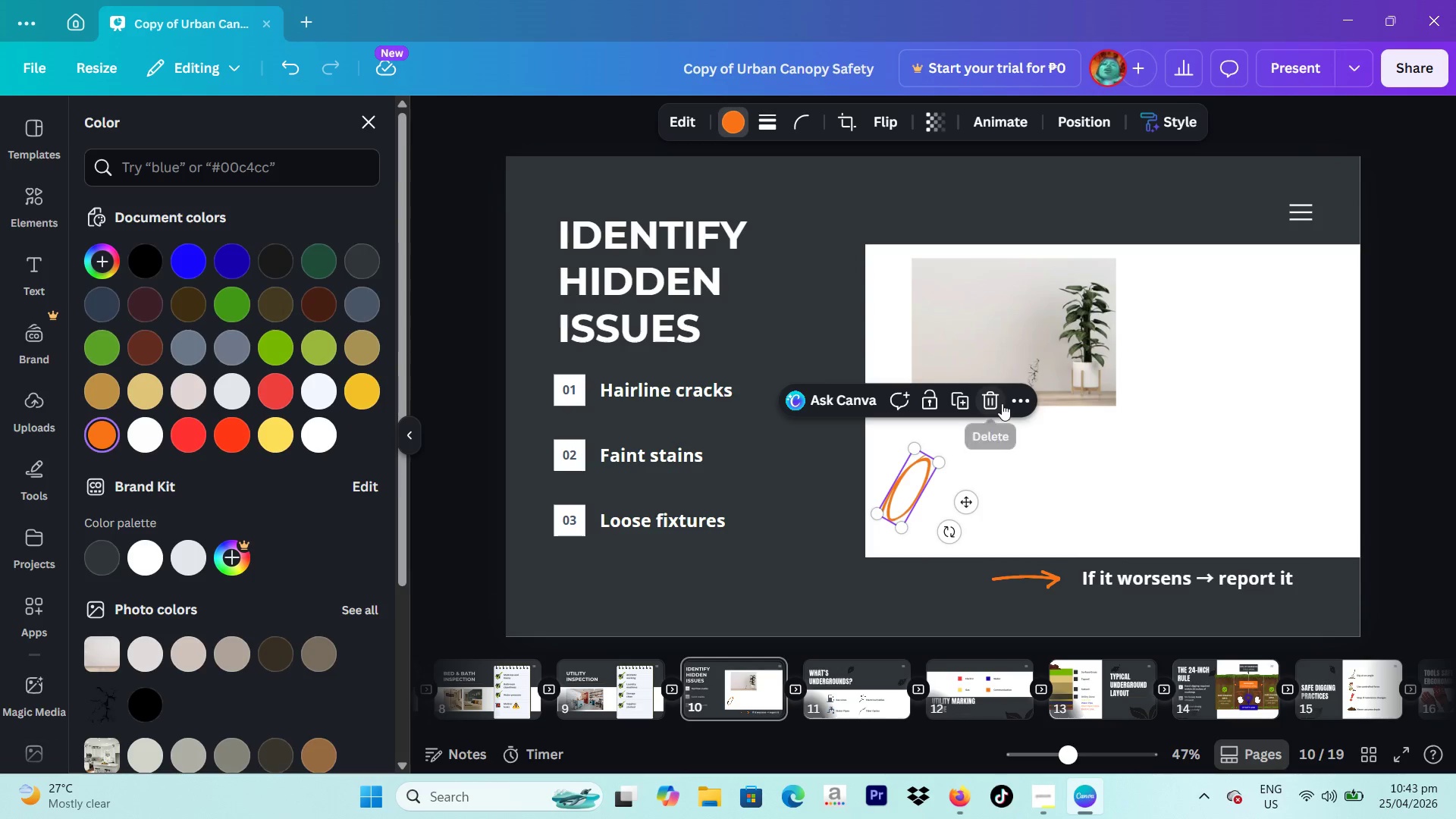 
left_click([988, 399])
 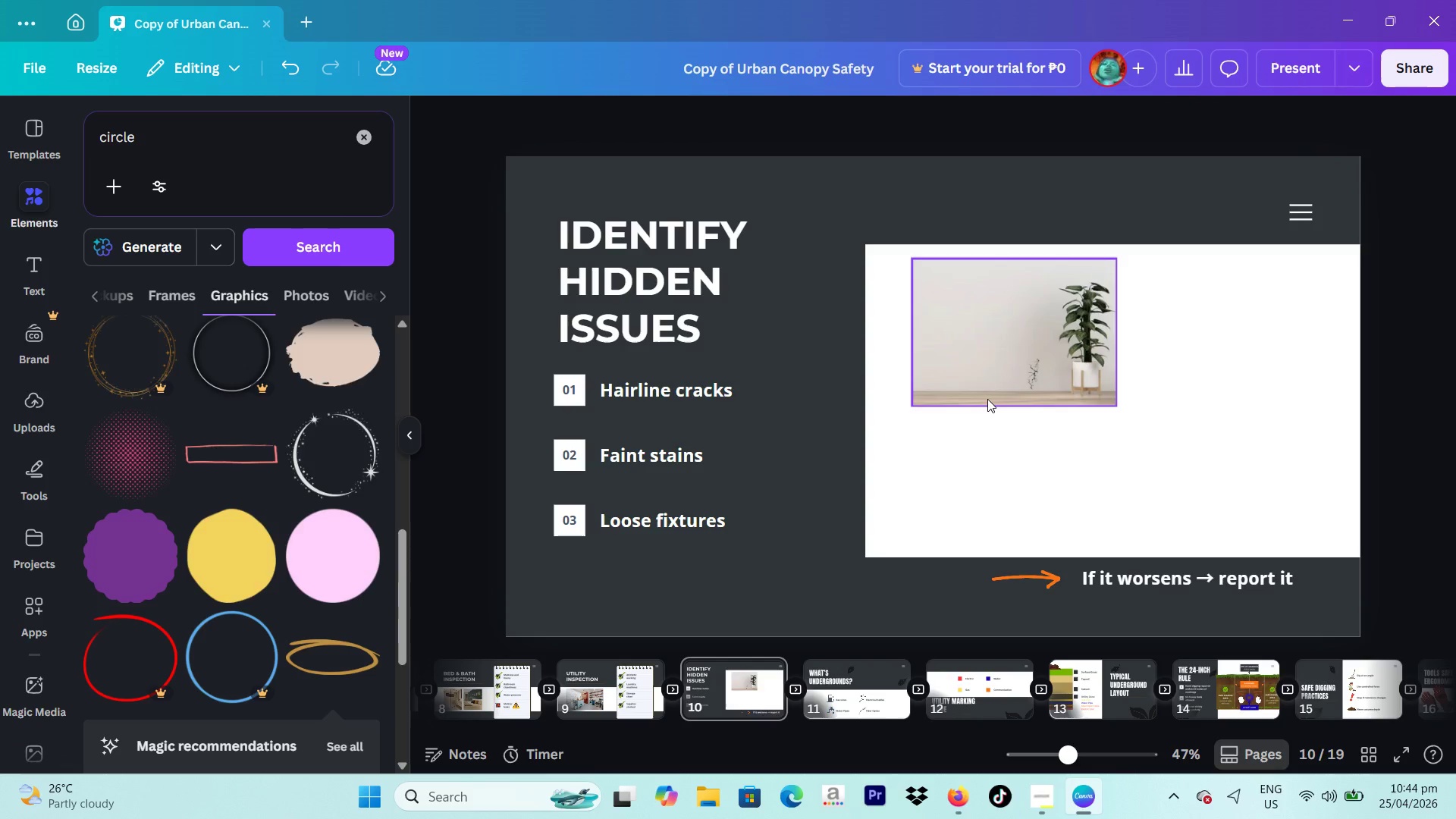 
wait(38.22)
 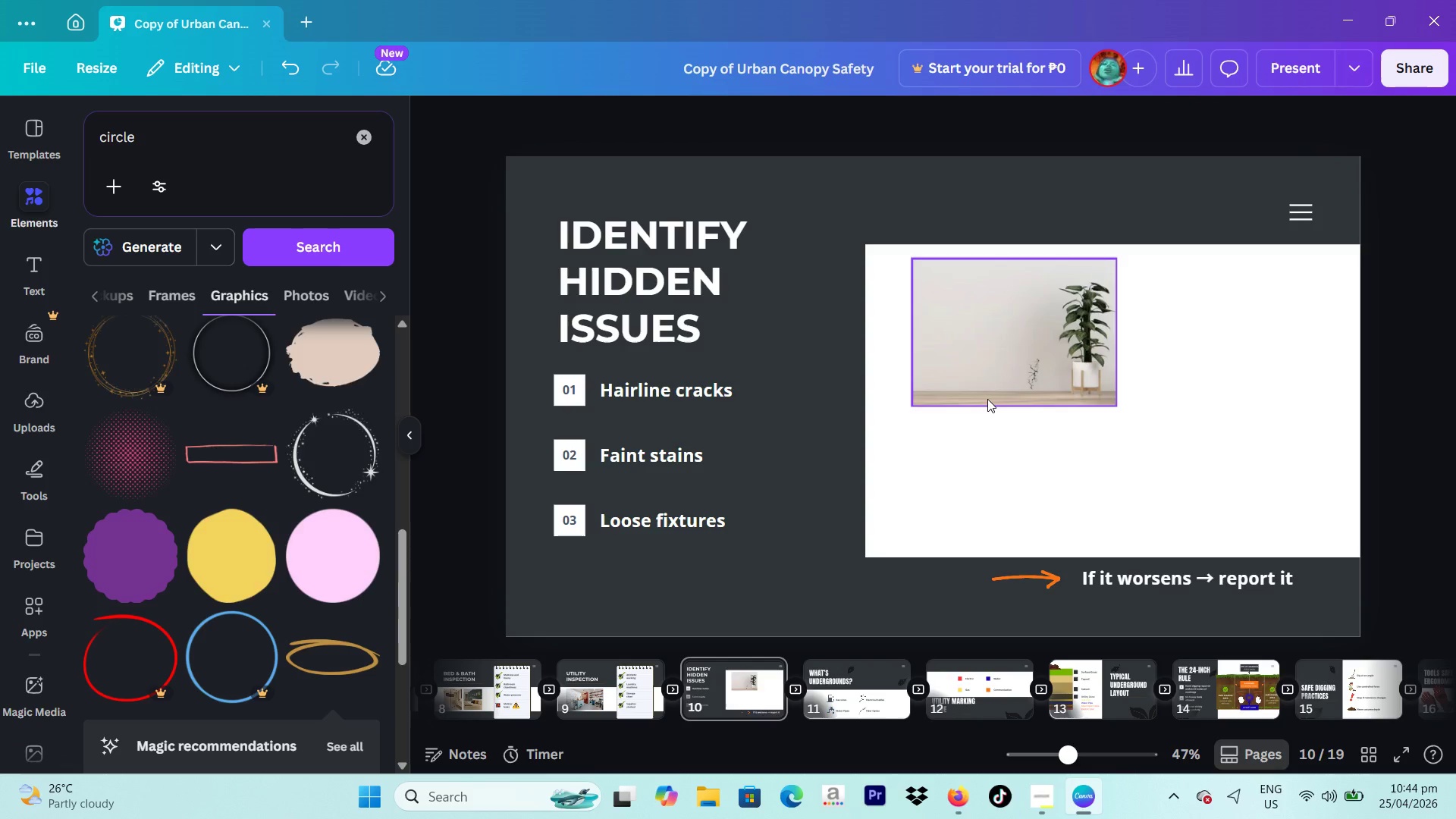 
scroll: coordinate [315, 581], scroll_direction: down, amount: 4.0
 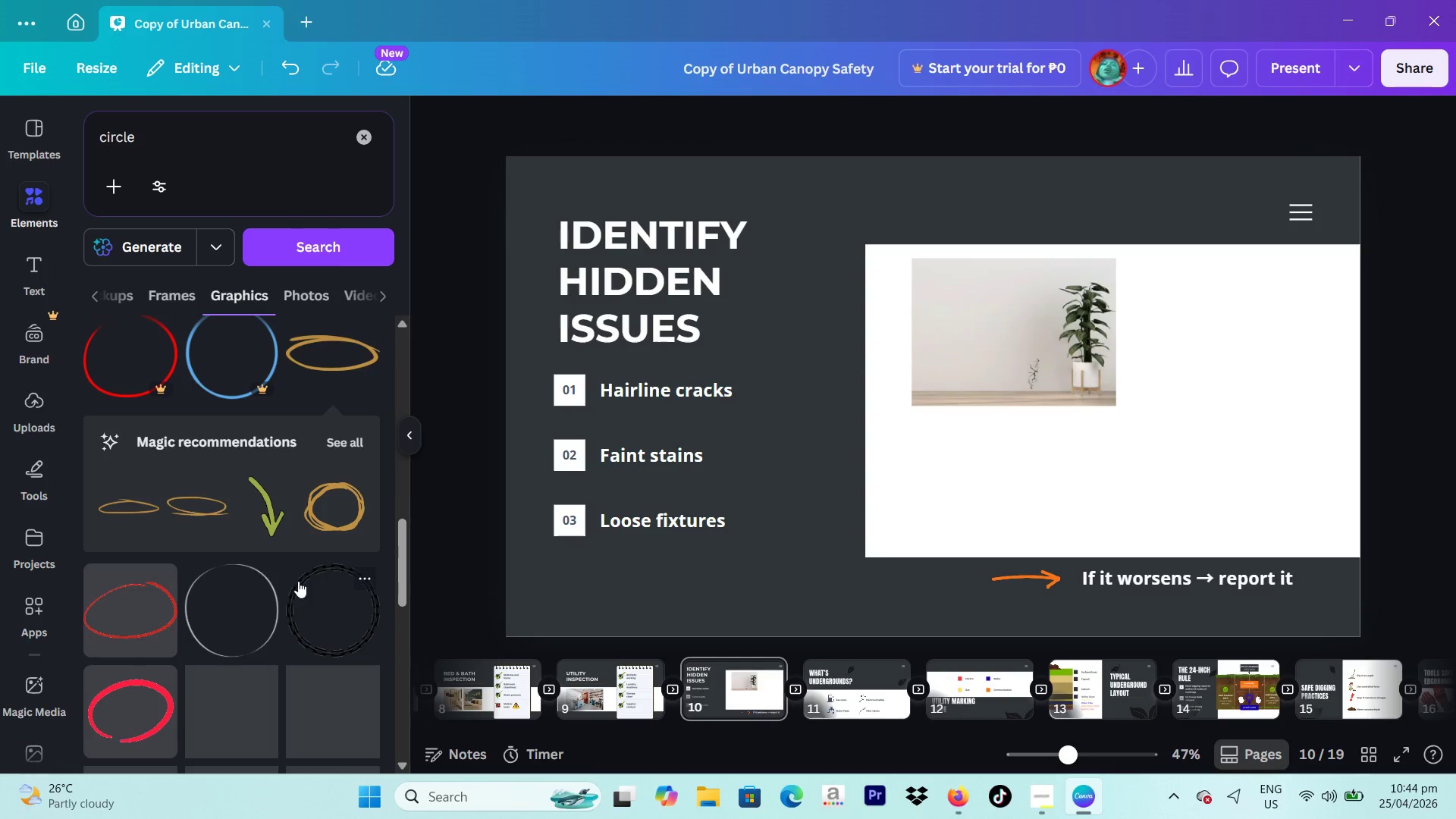 
mouse_move([244, 602])
 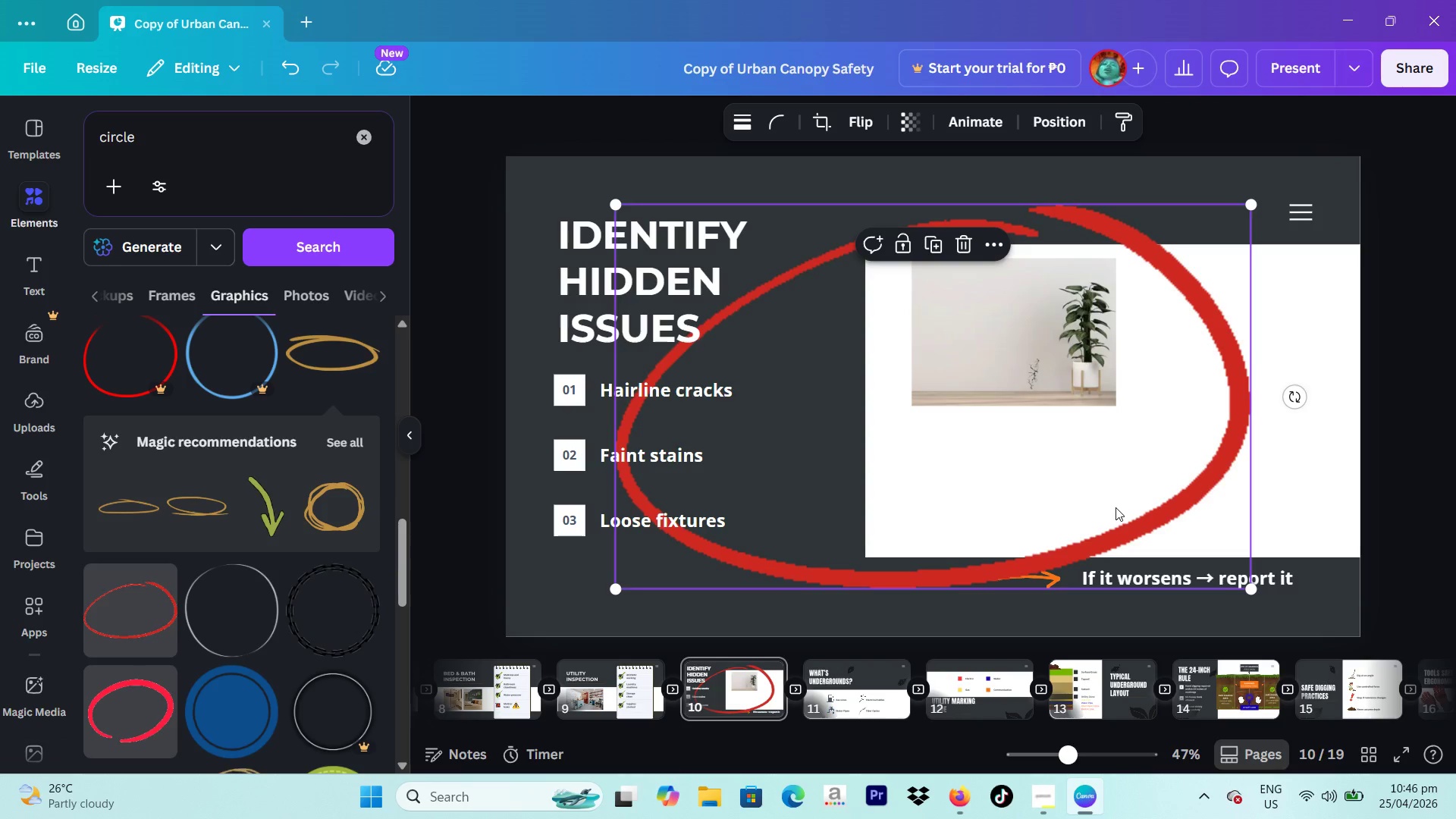 
wait(118.86)
 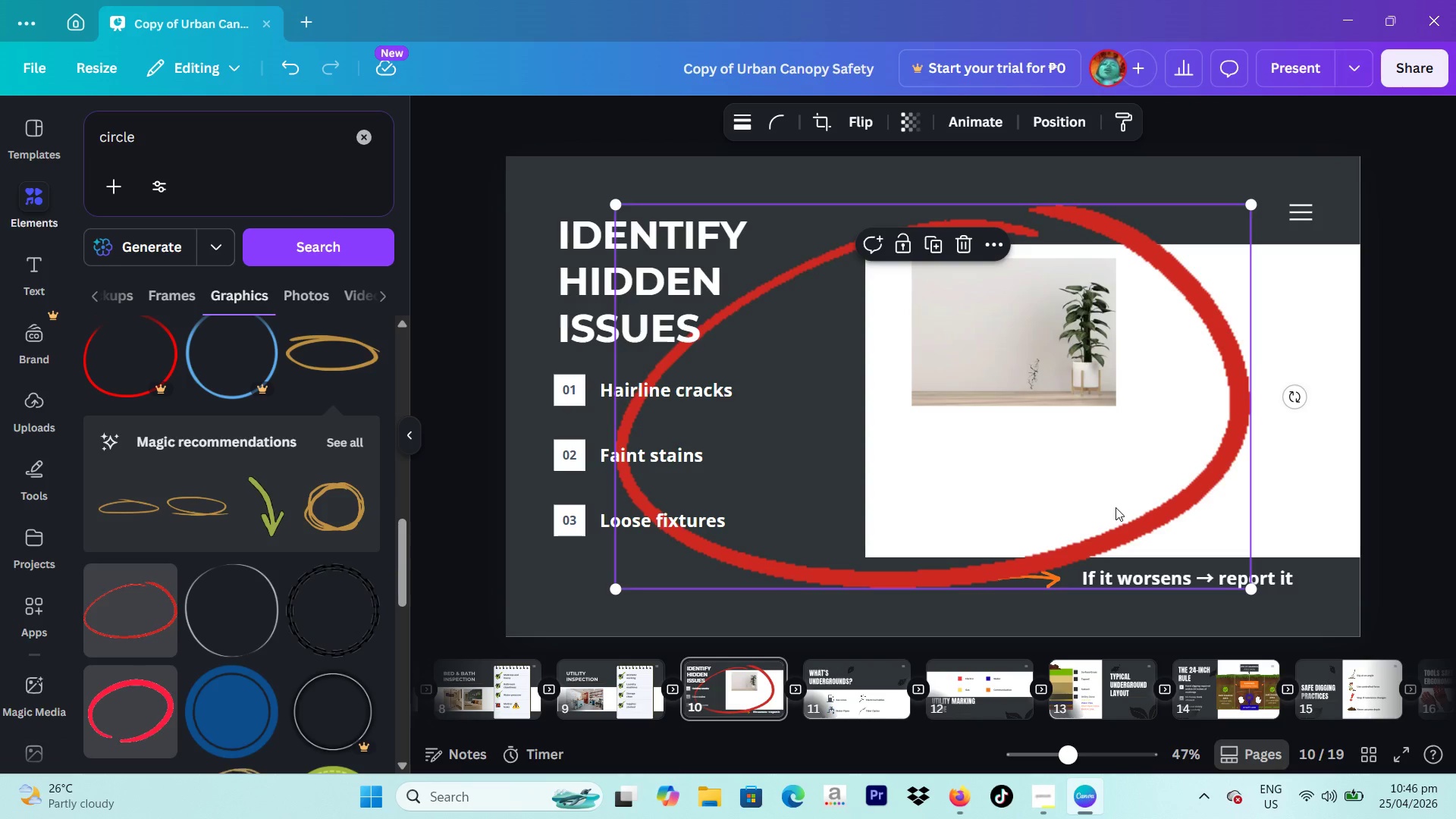 
left_click_drag(start_coordinate=[1252, 205], to_coordinate=[770, 527])
 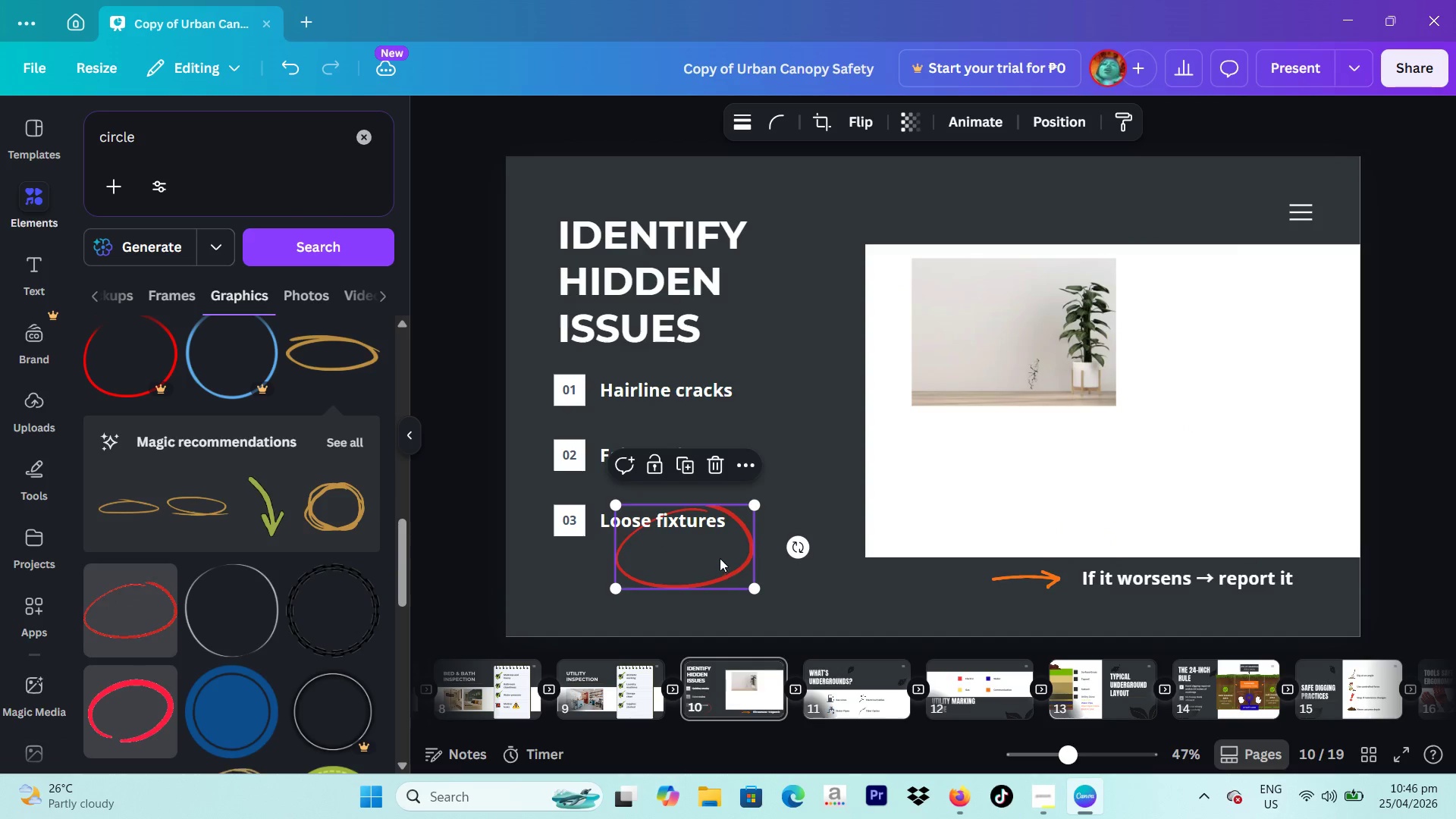 
left_click_drag(start_coordinate=[720, 558], to_coordinate=[1094, 423])
 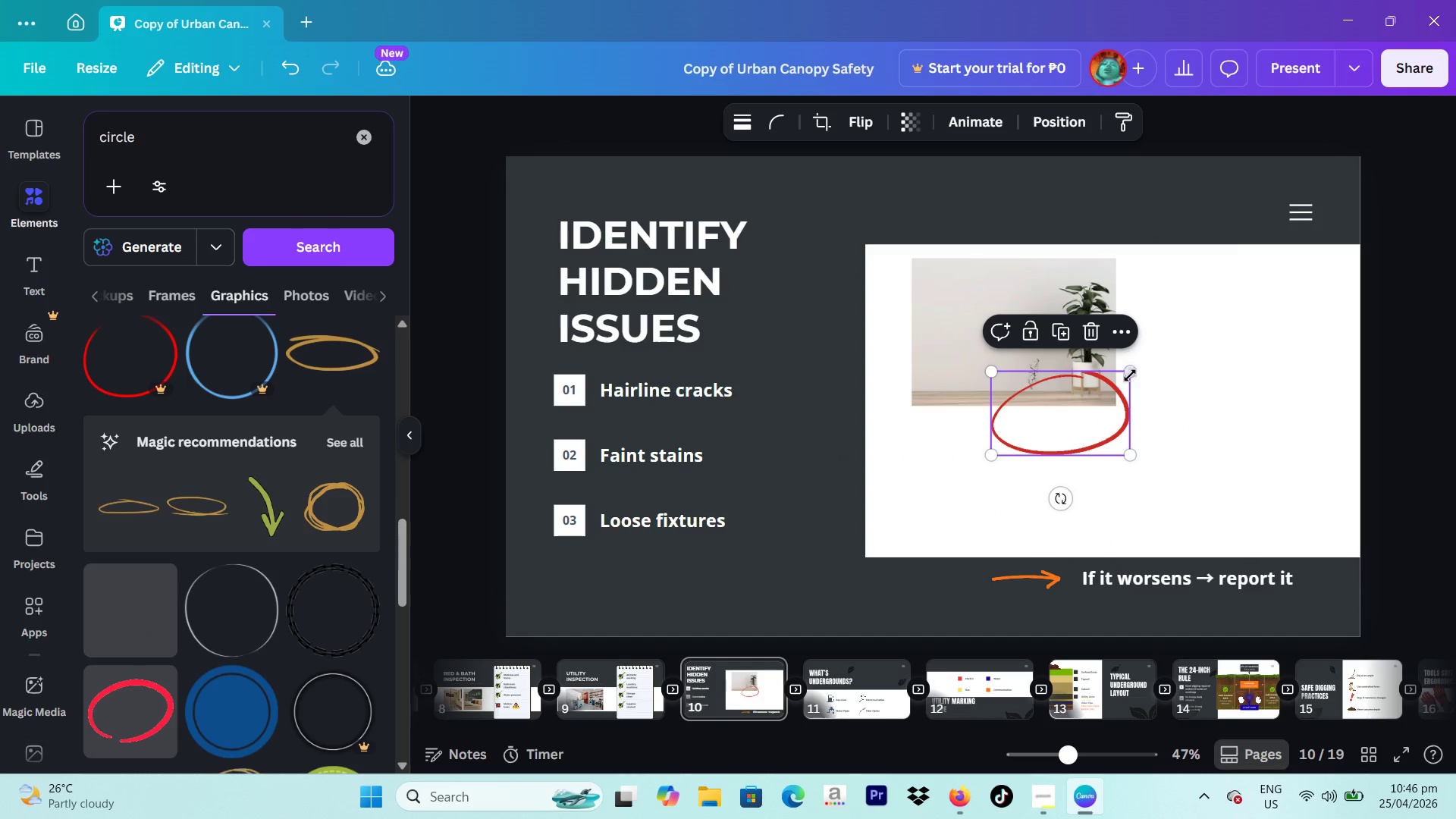 
left_click_drag(start_coordinate=[1130, 369], to_coordinate=[1046, 424])
 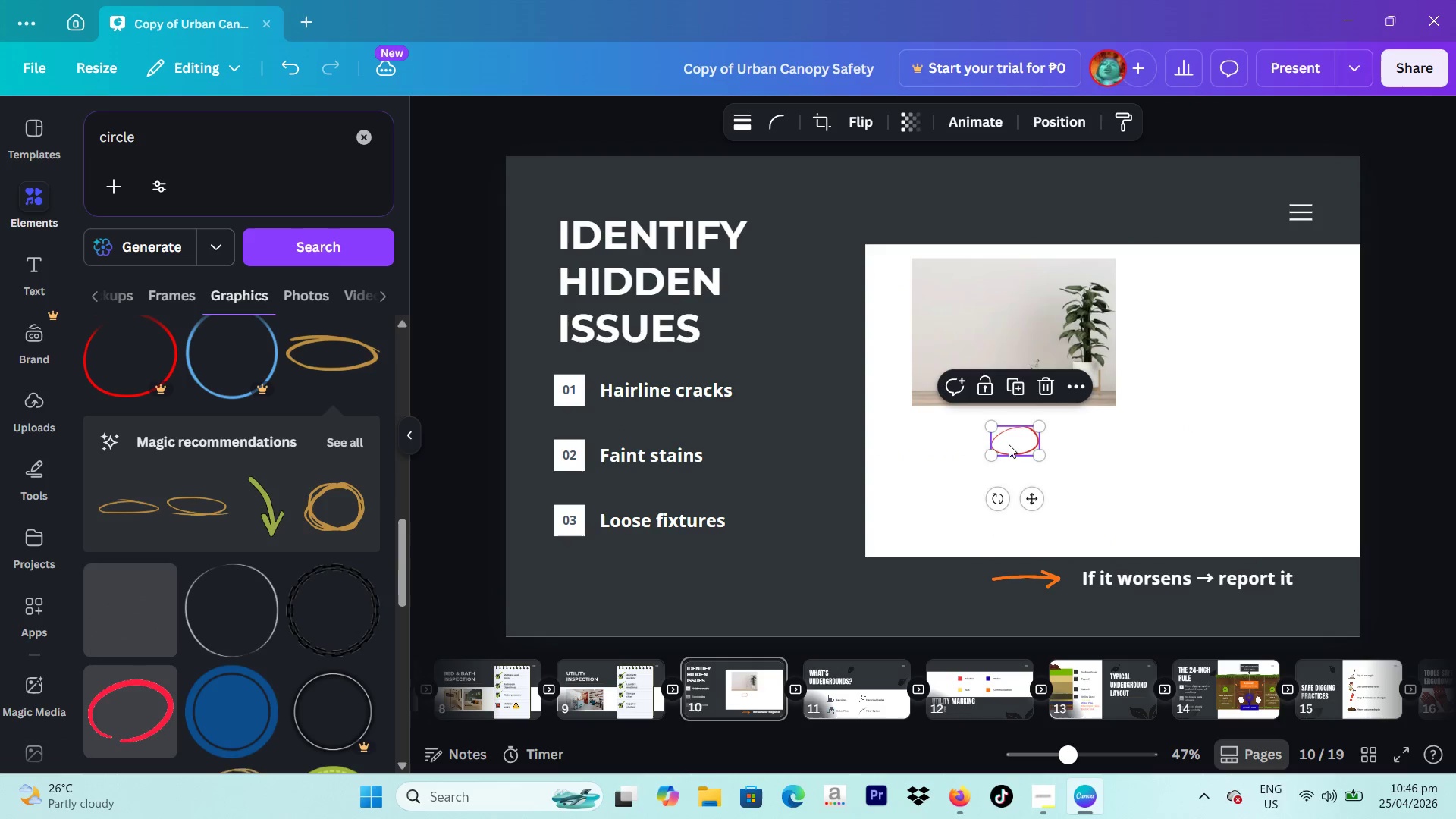 
left_click_drag(start_coordinate=[1009, 444], to_coordinate=[1028, 375])
 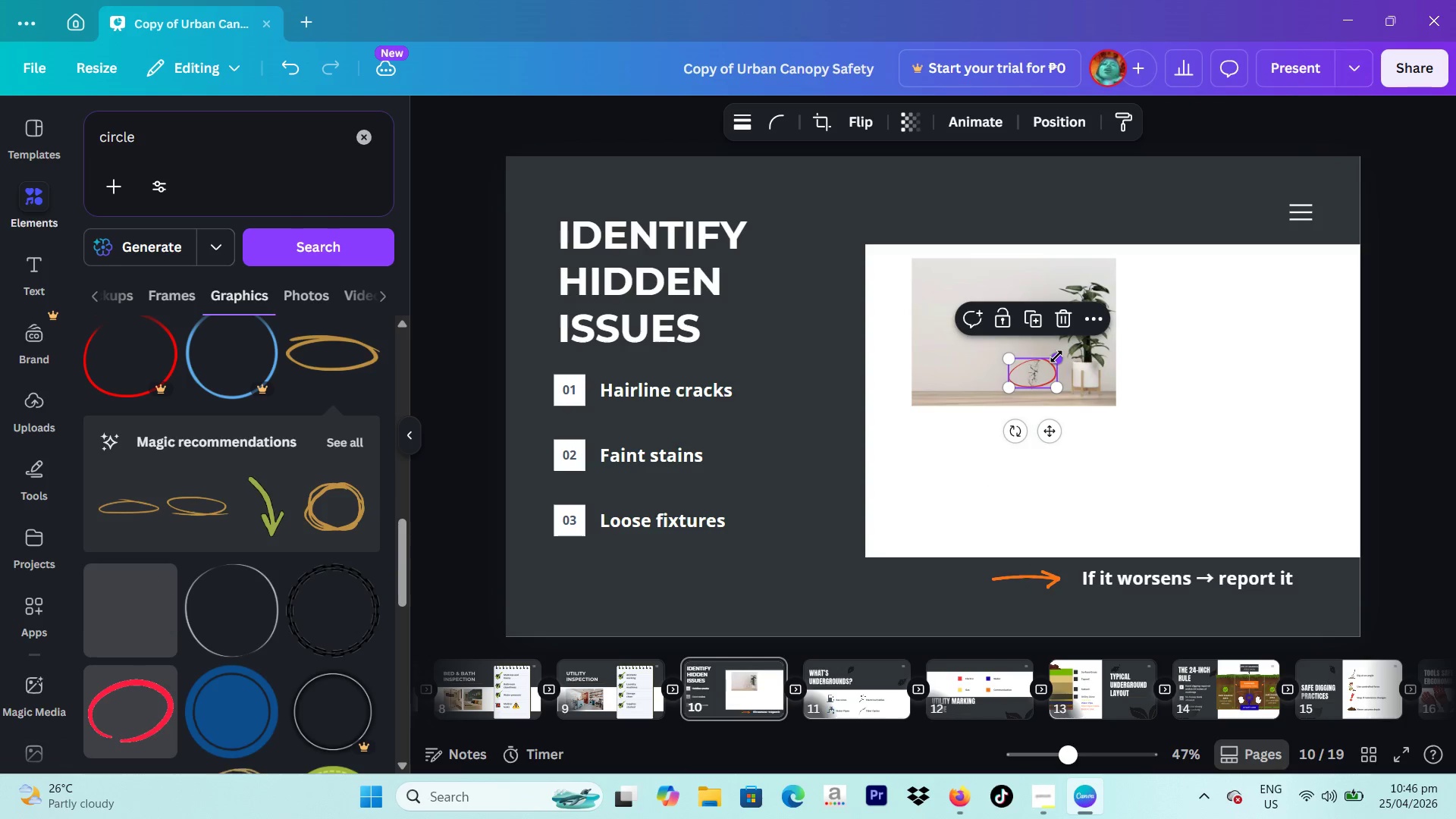 
left_click_drag(start_coordinate=[1056, 356], to_coordinate=[1080, 353])
 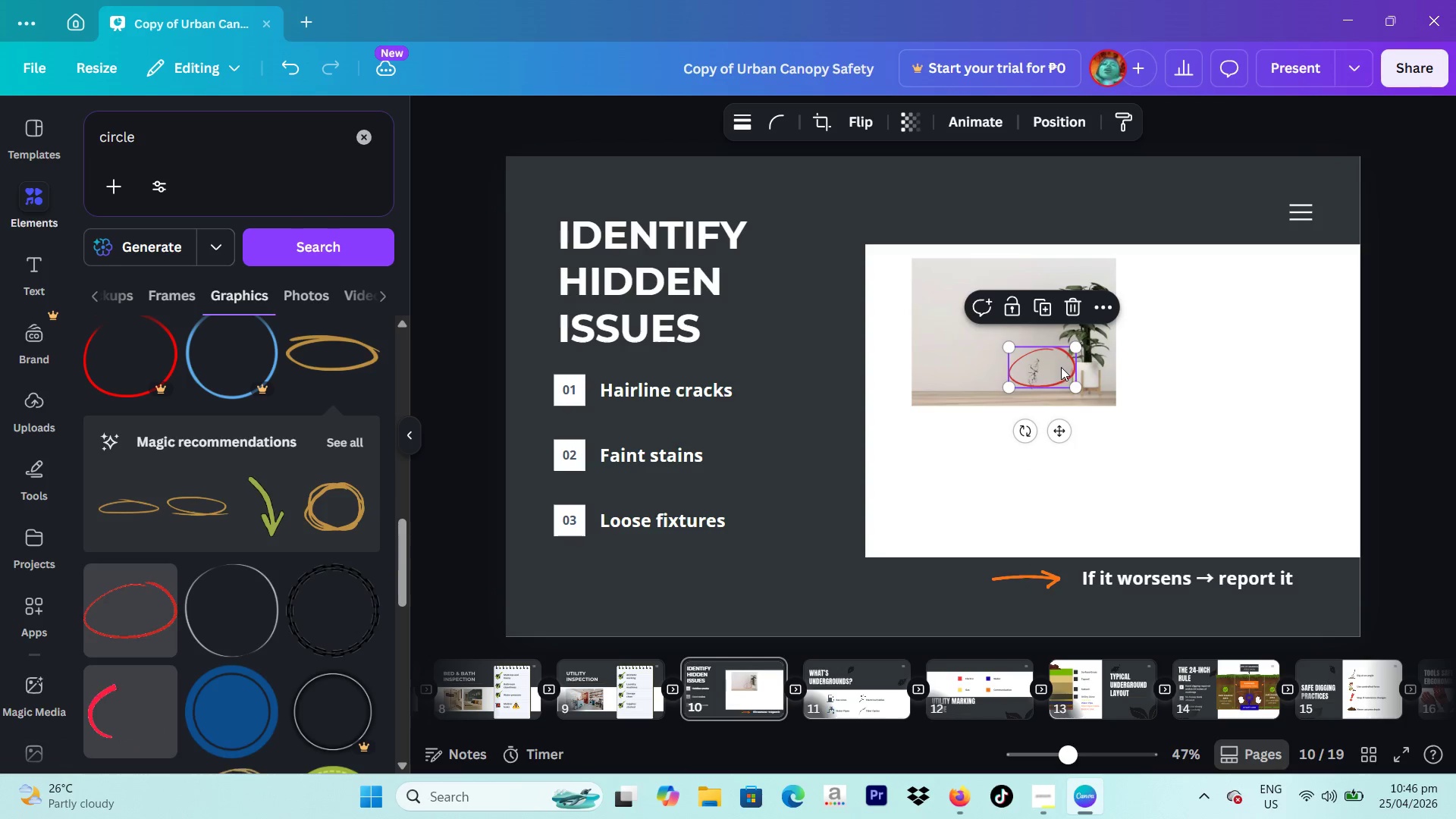 
left_click_drag(start_coordinate=[1057, 369], to_coordinate=[1048, 374])
 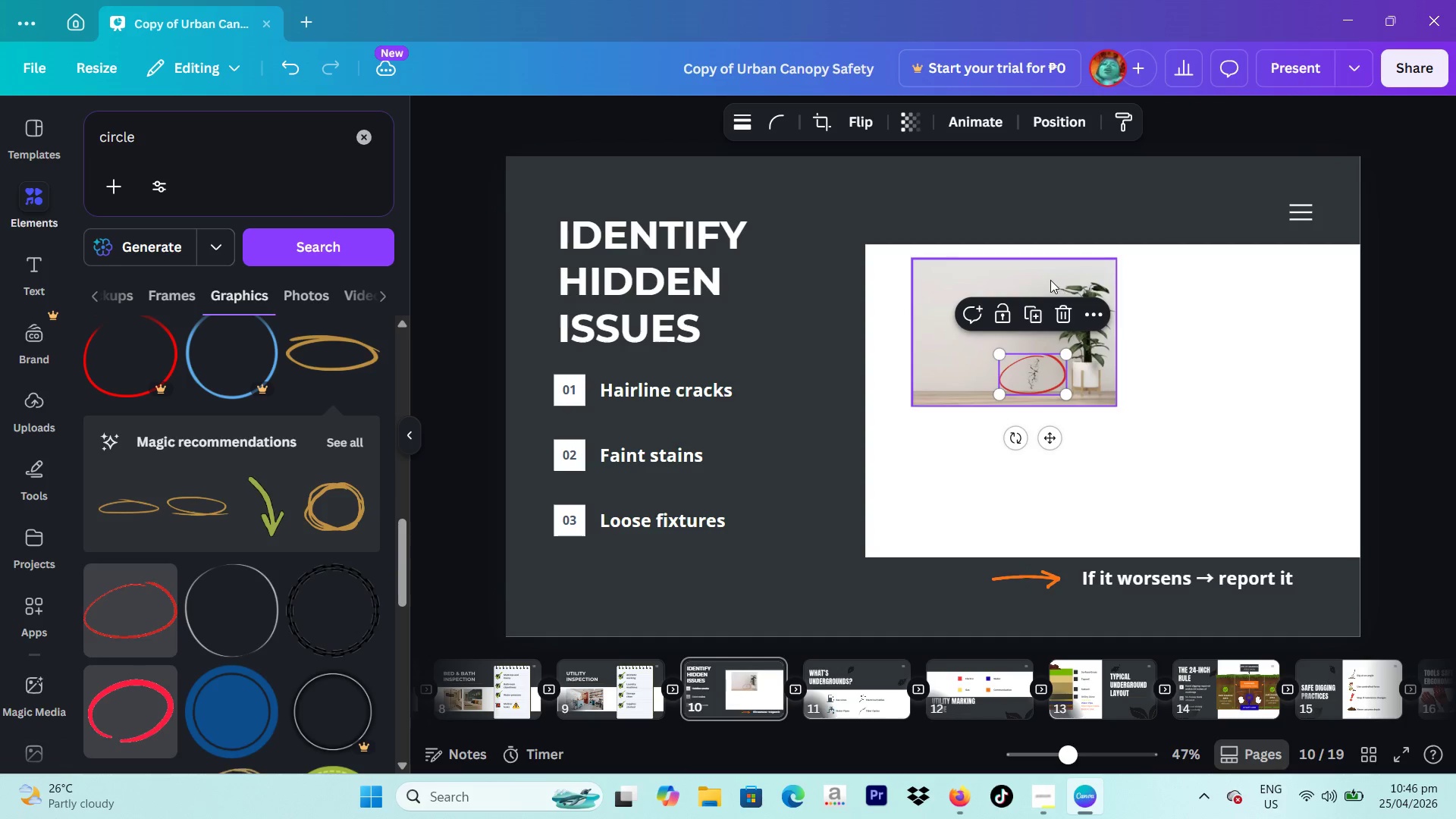 
left_click([1044, 285])
 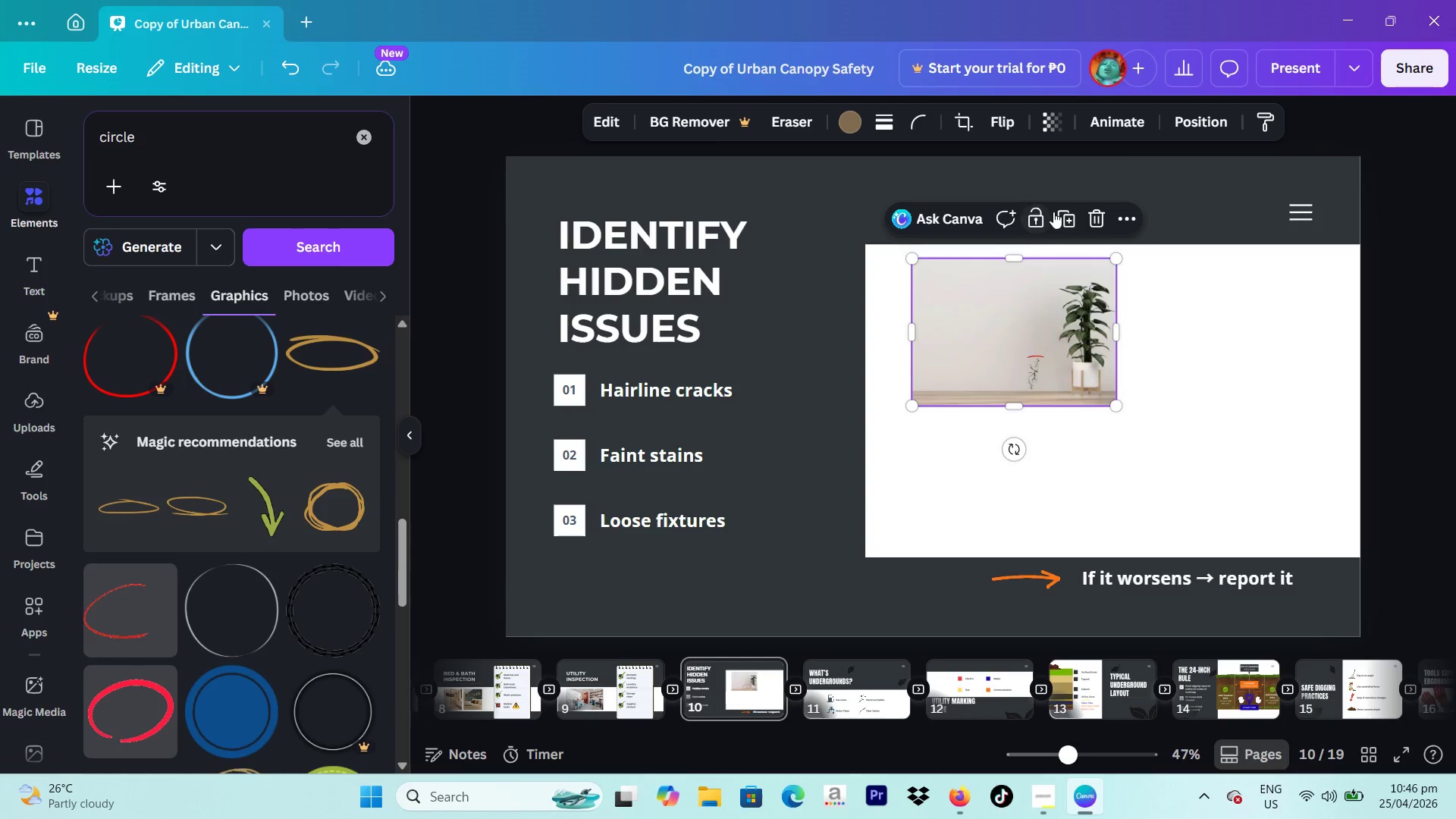 
left_click([1057, 212])
 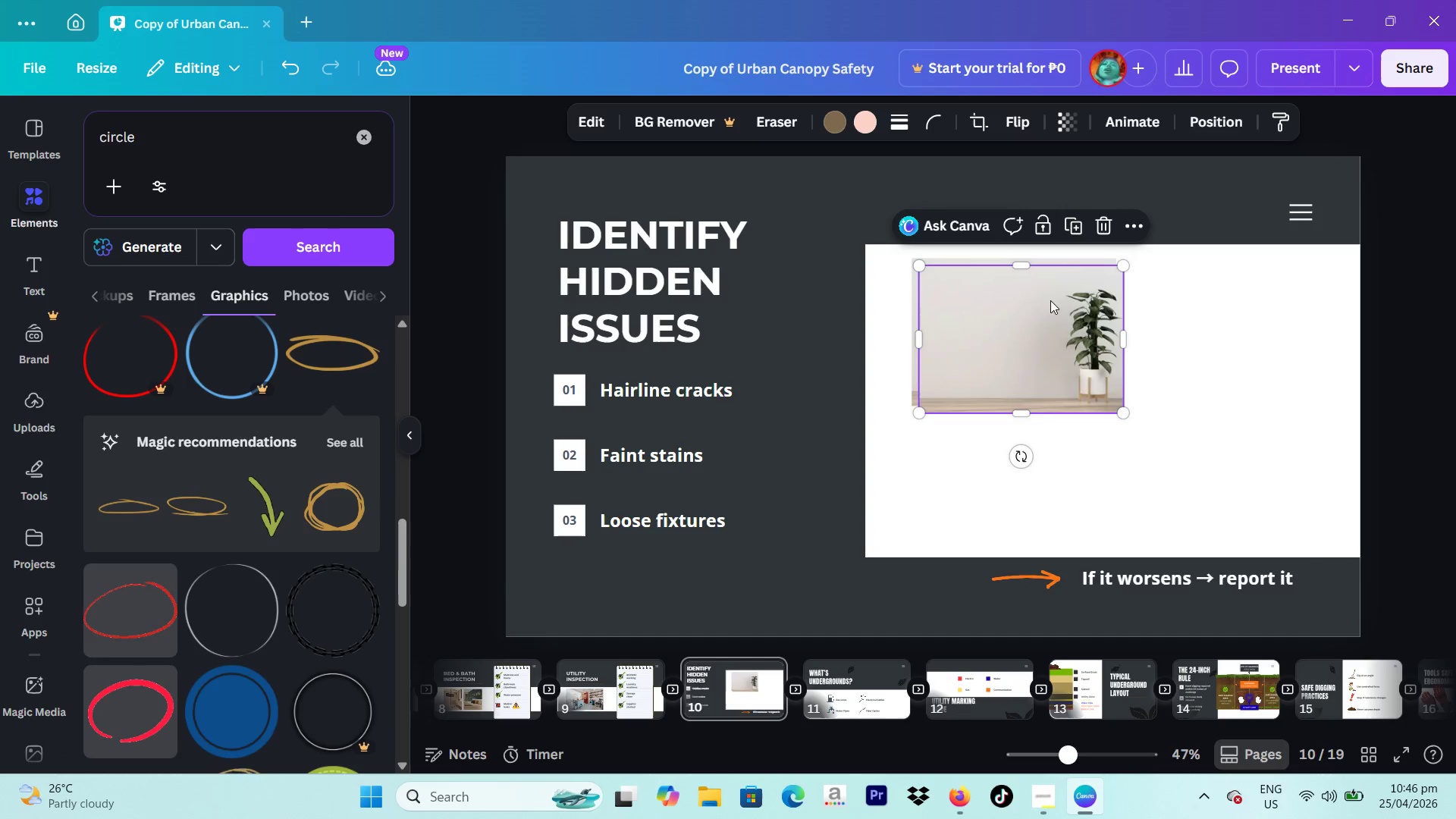 
left_click_drag(start_coordinate=[1053, 303], to_coordinate=[1258, 293])
 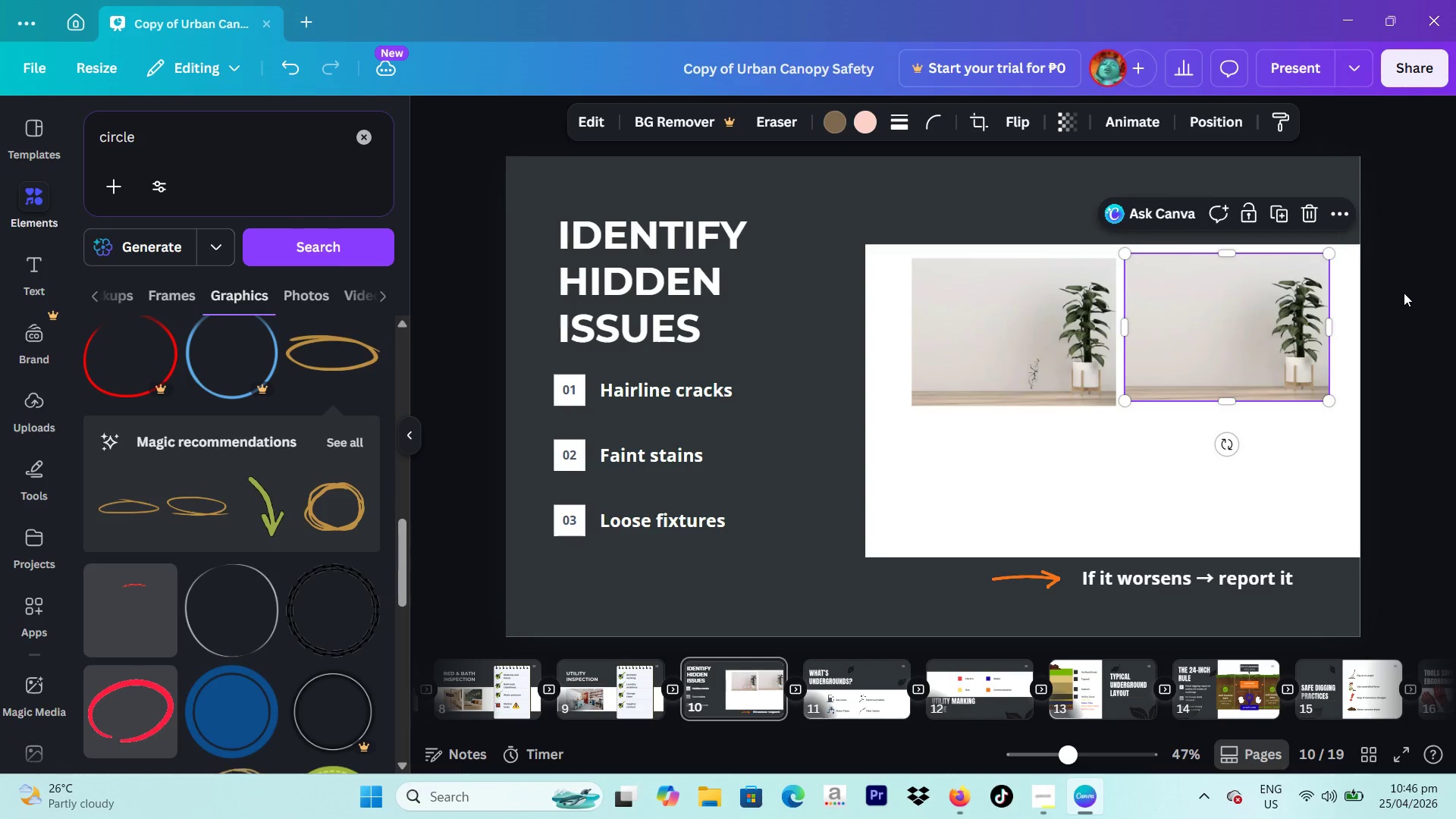 
left_click([1404, 293])
 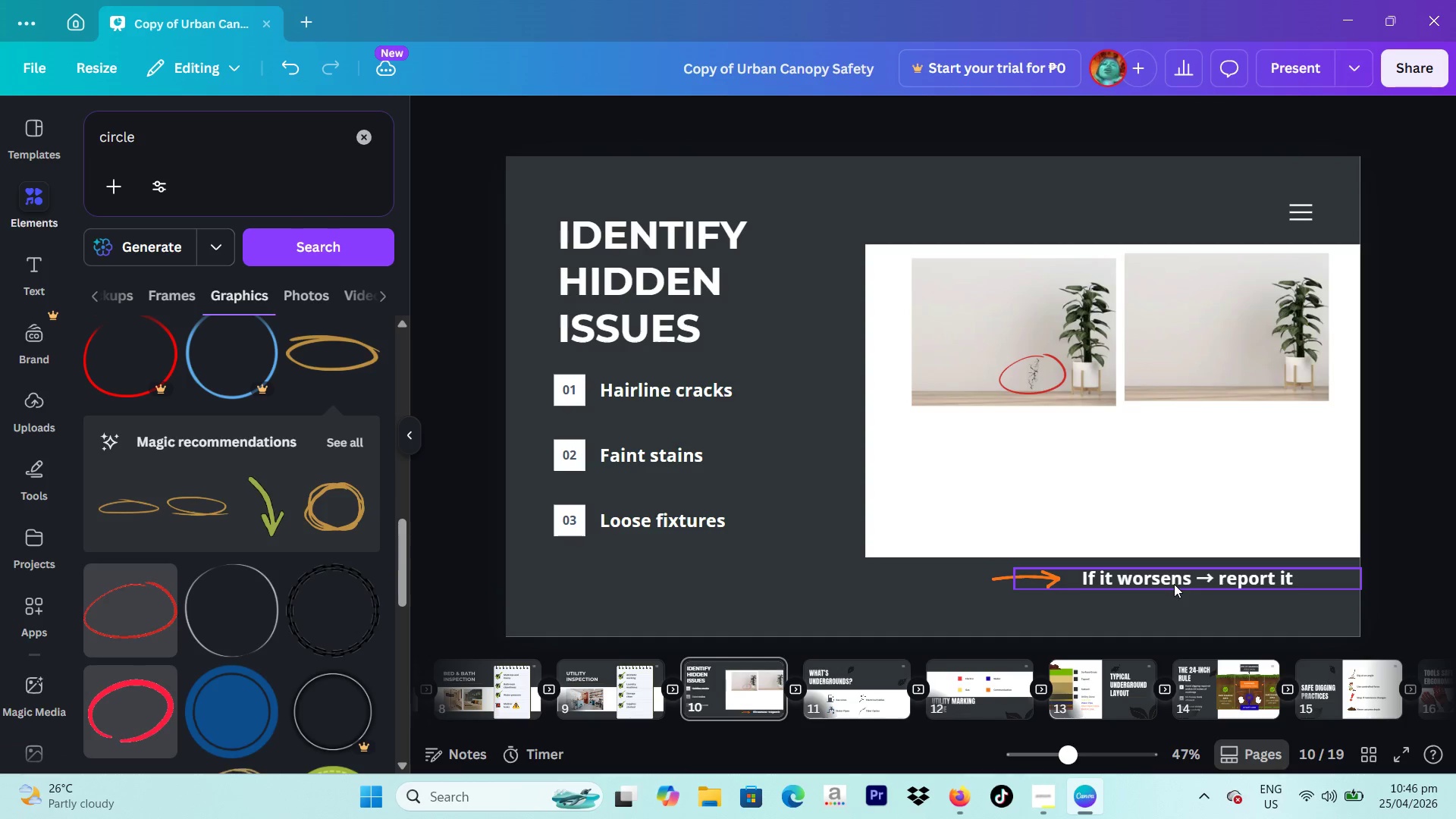 
wait(5.34)
 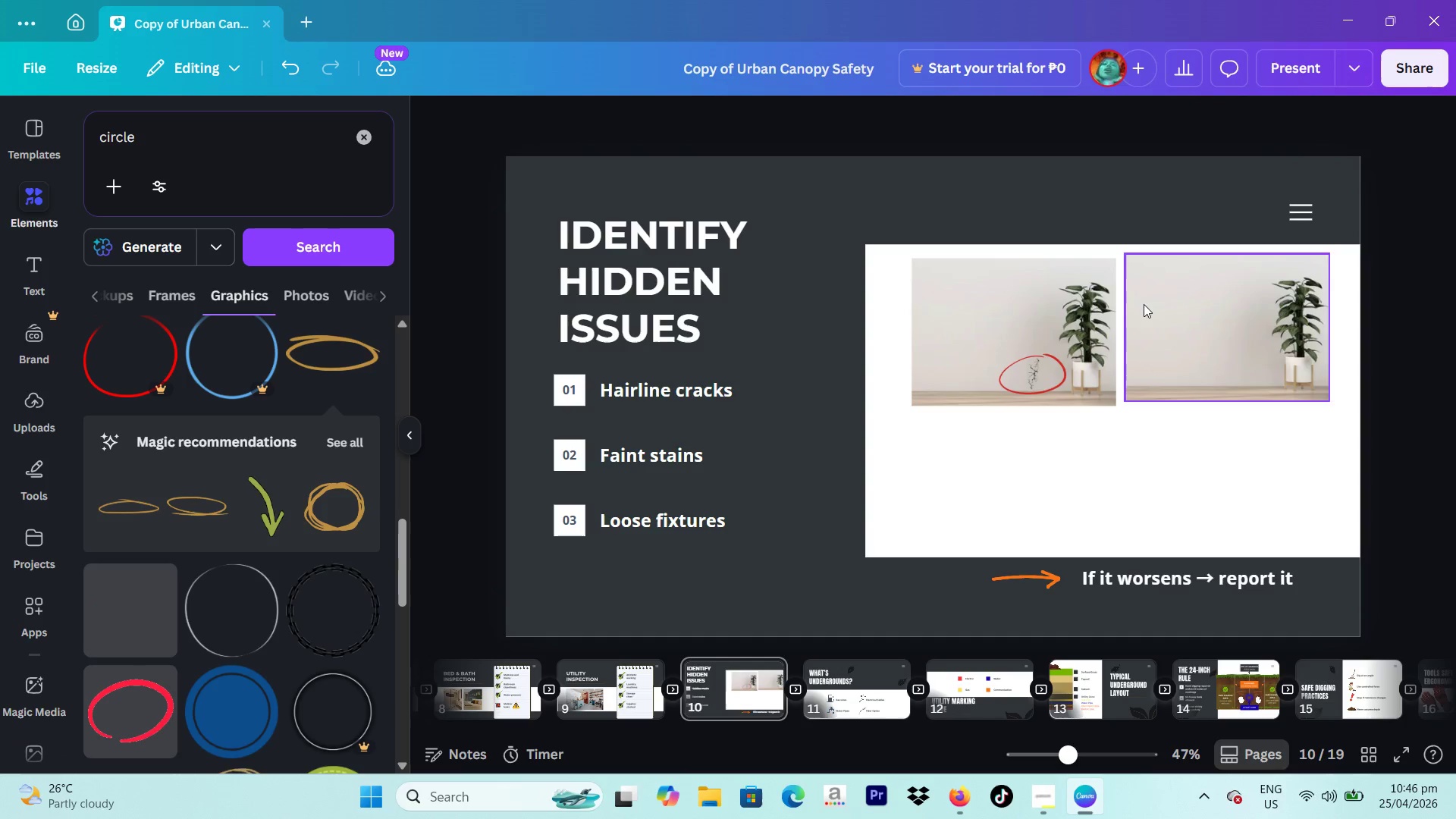 
left_click([724, 384])
 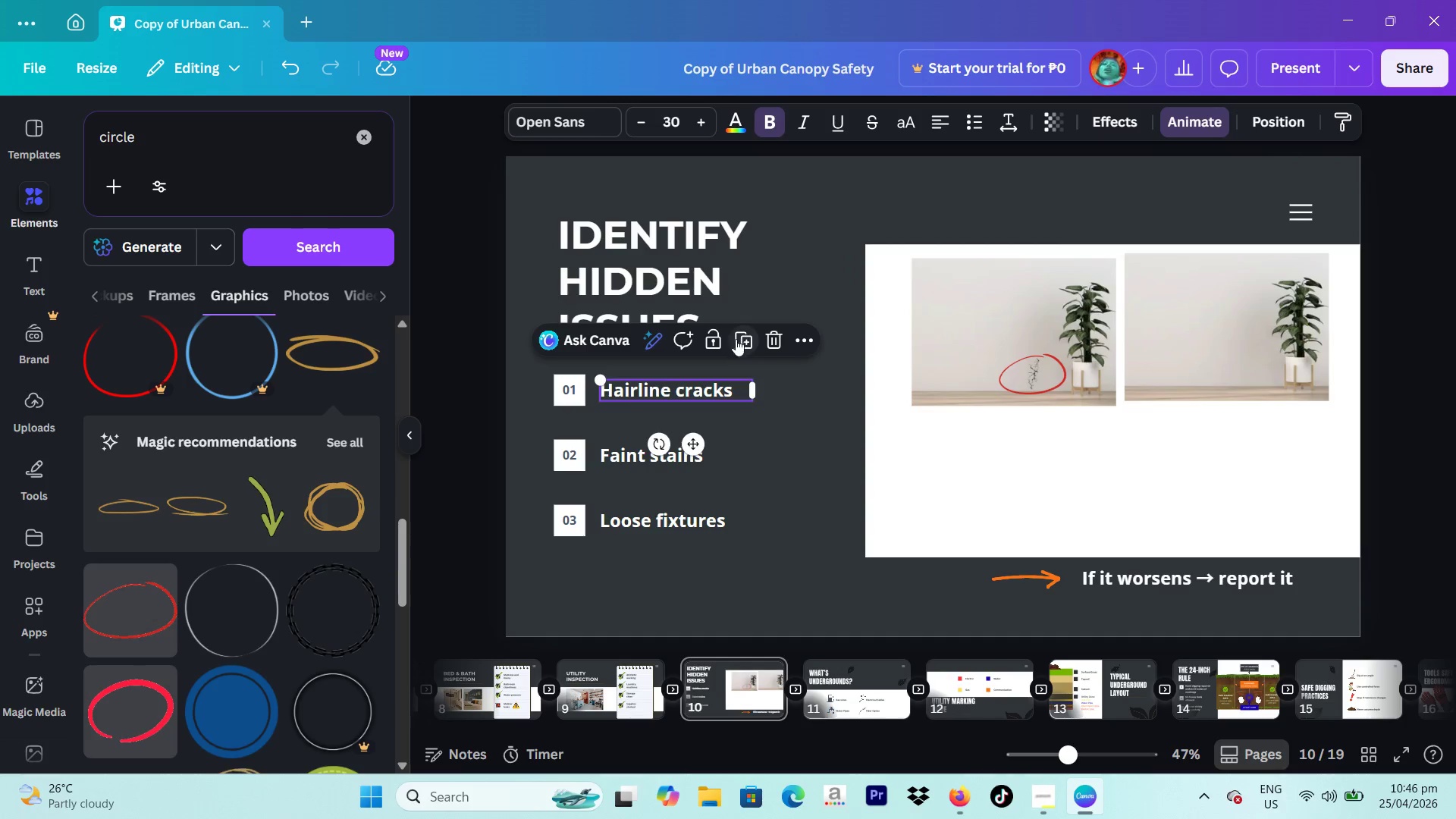 
left_click([736, 339])
 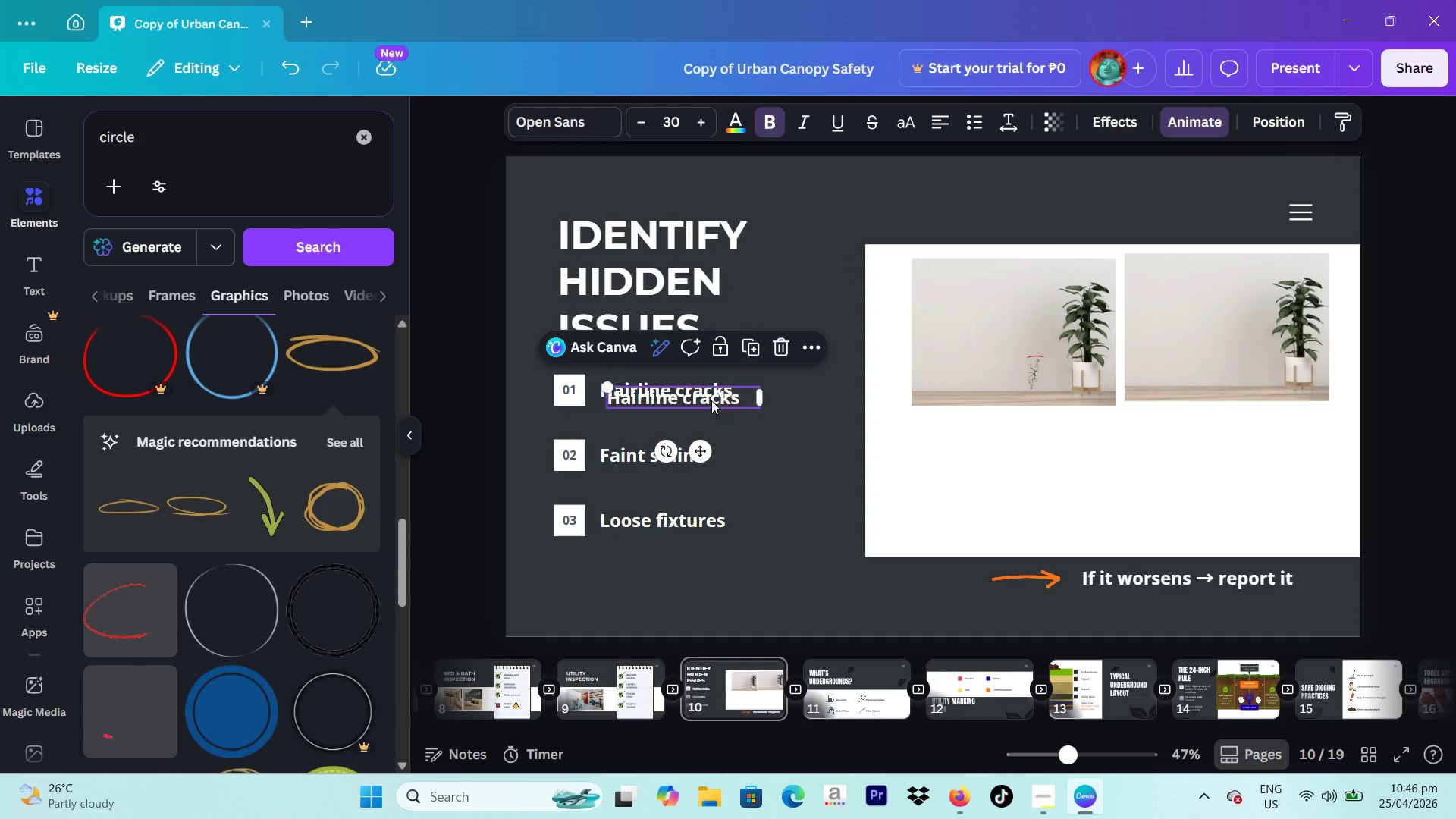 
left_click_drag(start_coordinate=[708, 397], to_coordinate=[1036, 228])
 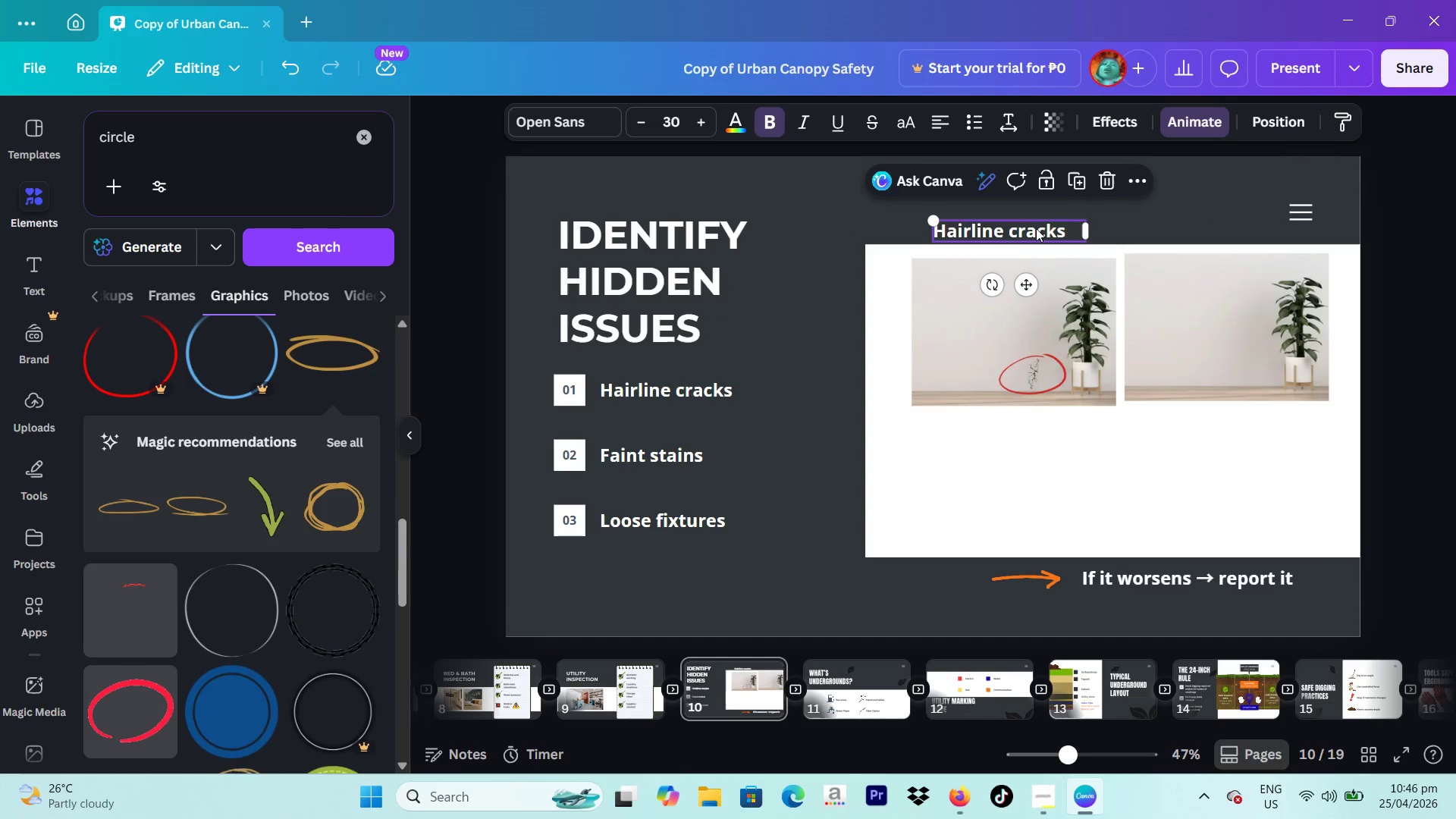 
left_click([1036, 228])
 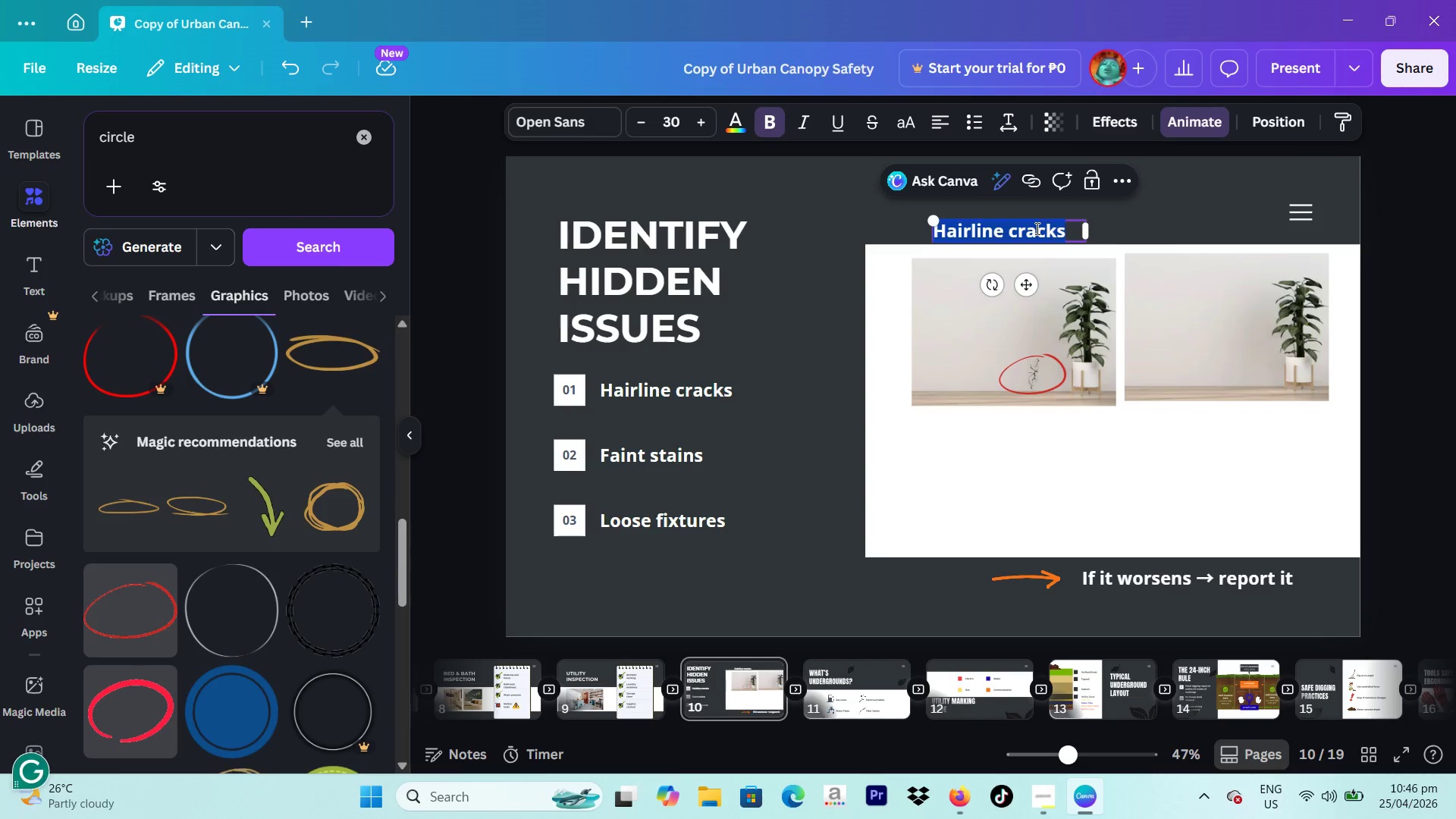 
type(Before)
 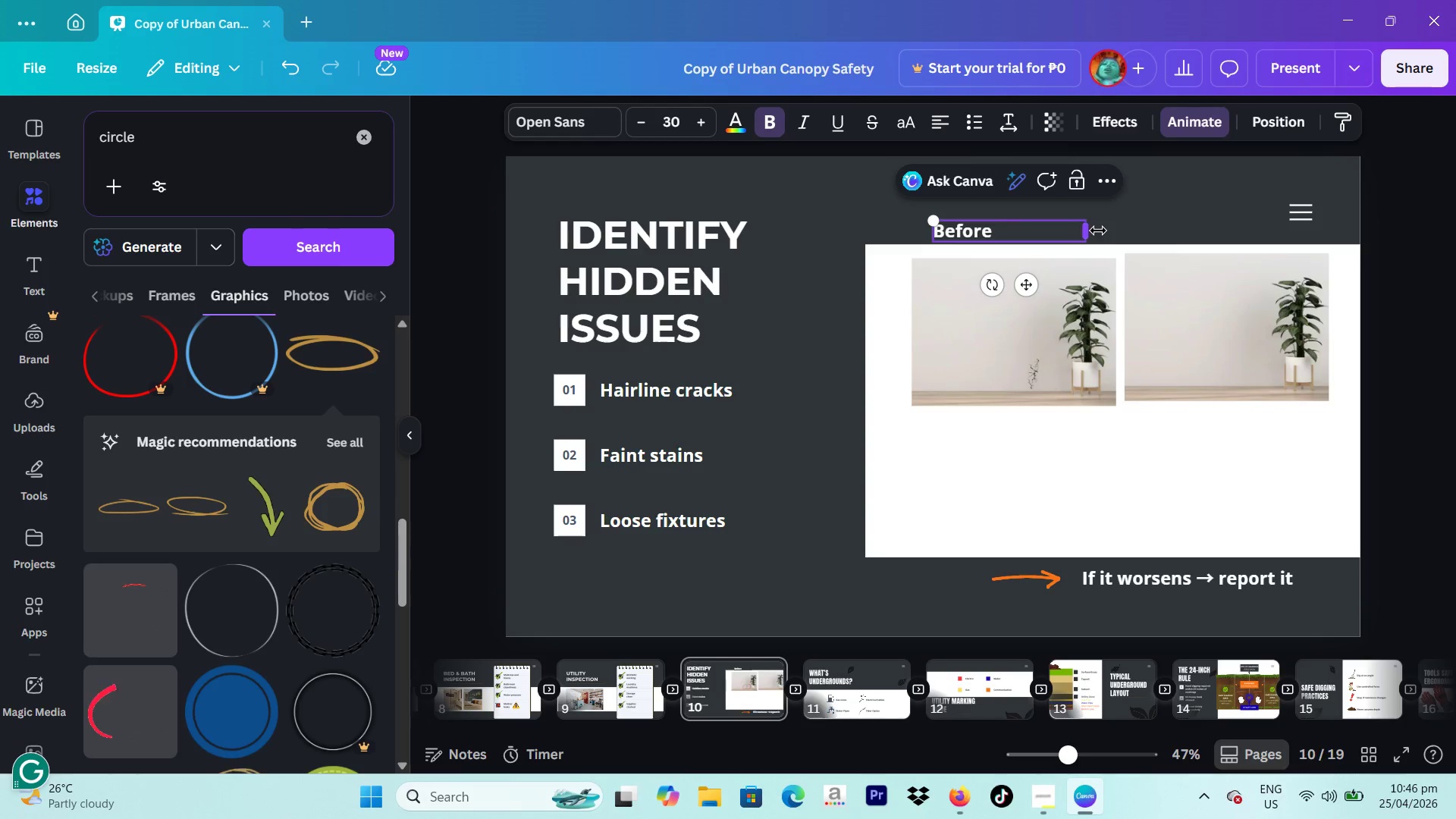 
left_click_drag(start_coordinate=[1096, 231], to_coordinate=[1014, 234])
 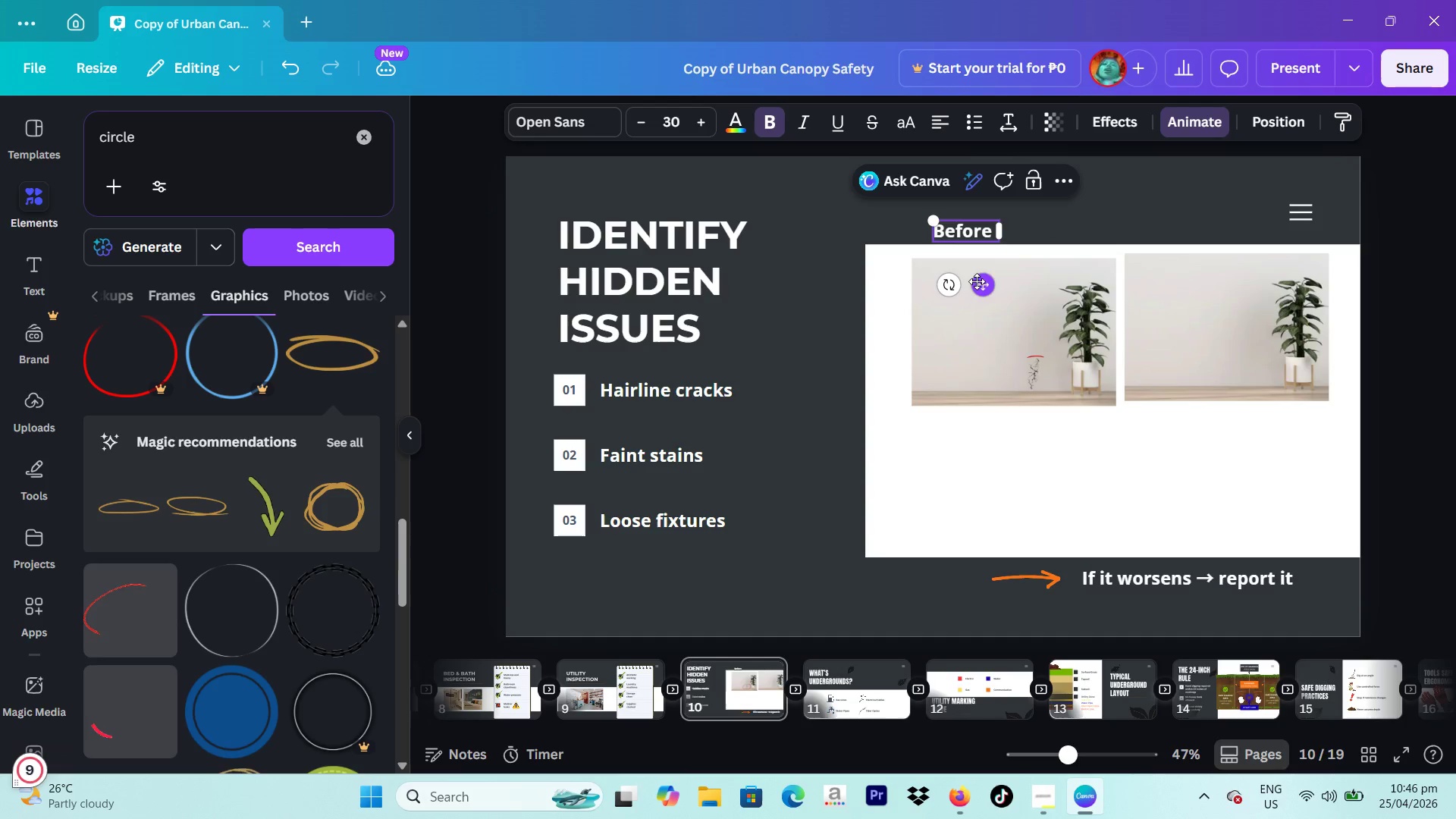 
left_click_drag(start_coordinate=[983, 282], to_coordinate=[1033, 275])
 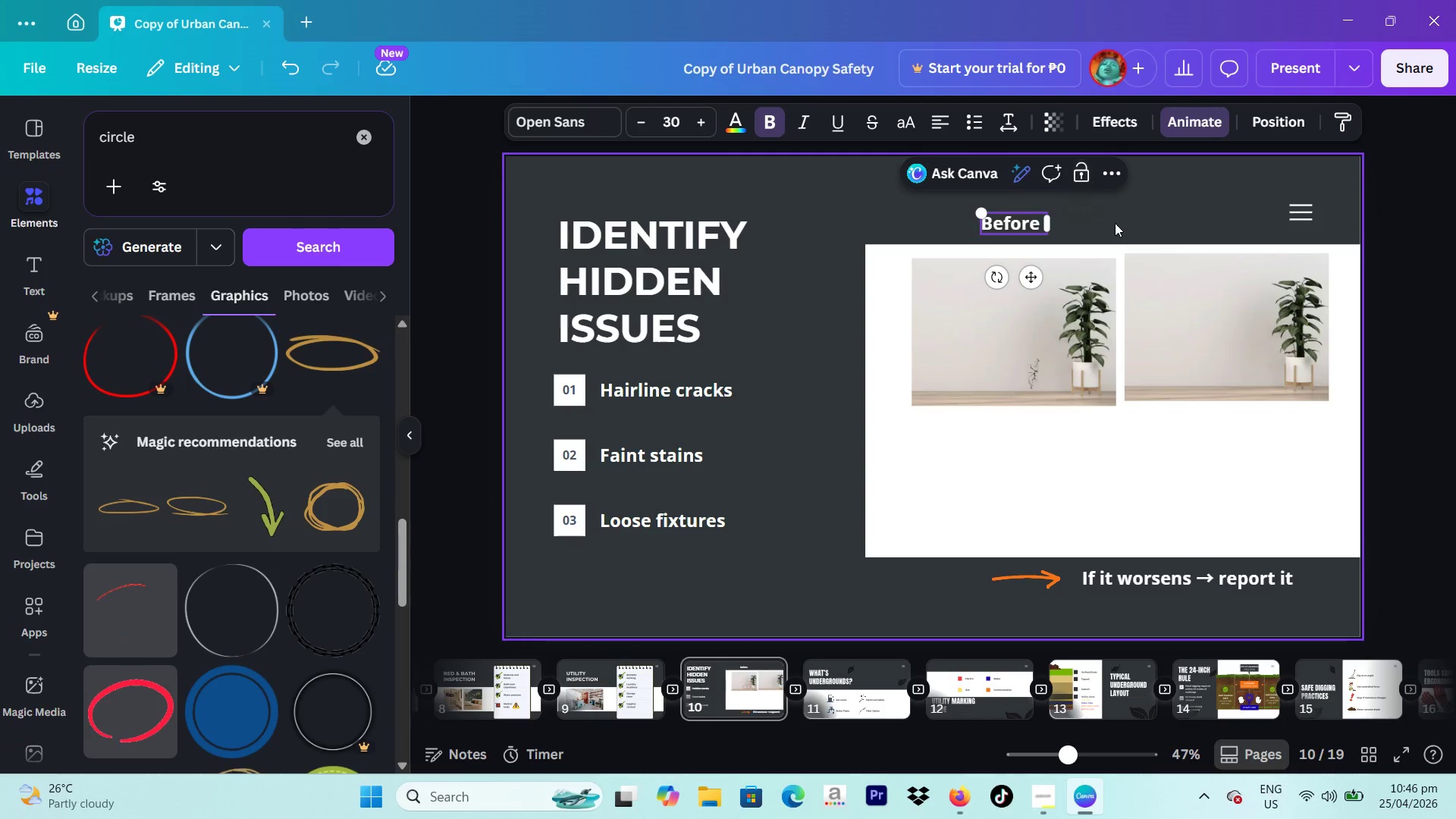 
left_click([1402, 223])
 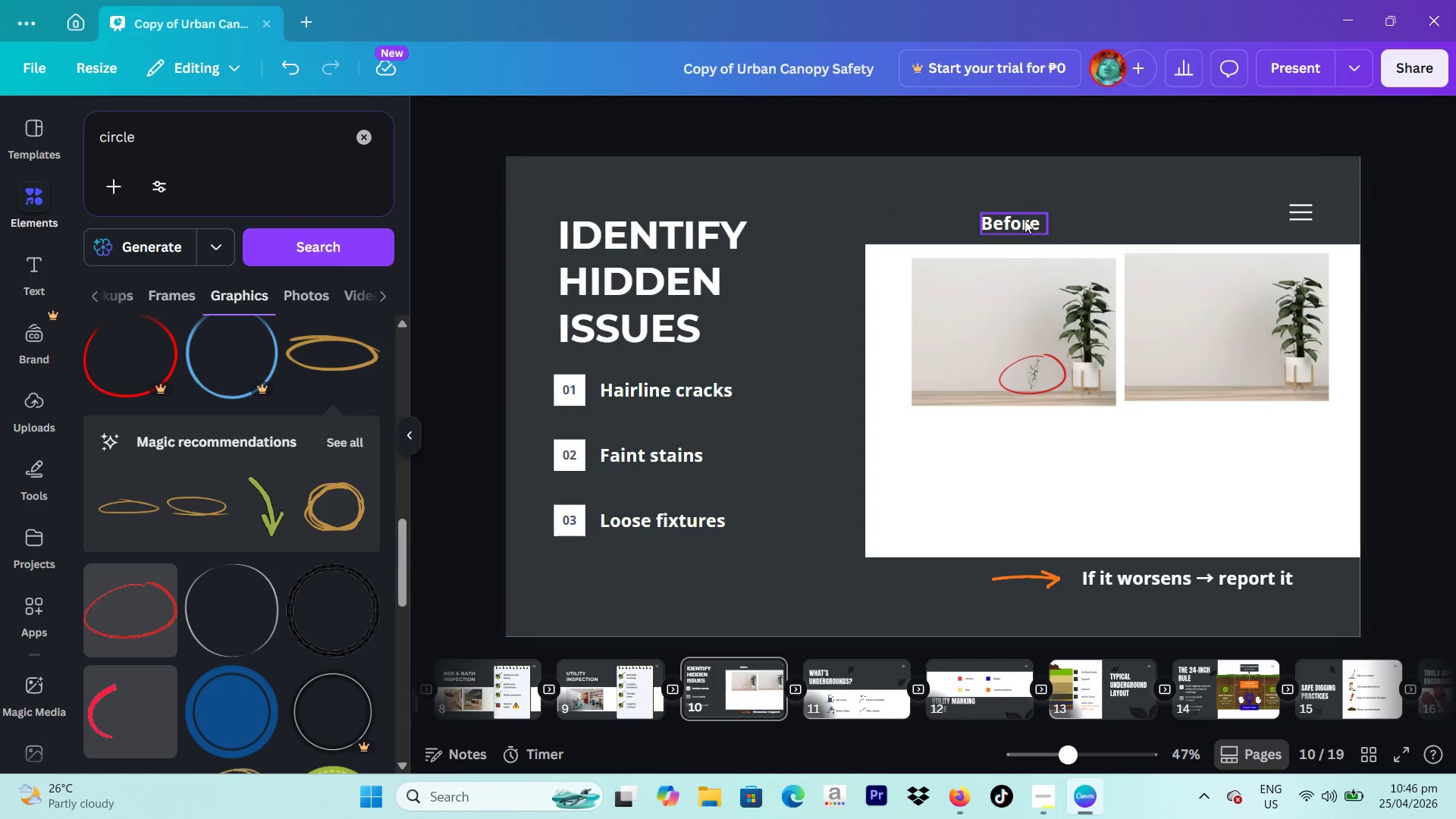 
left_click([1012, 223])
 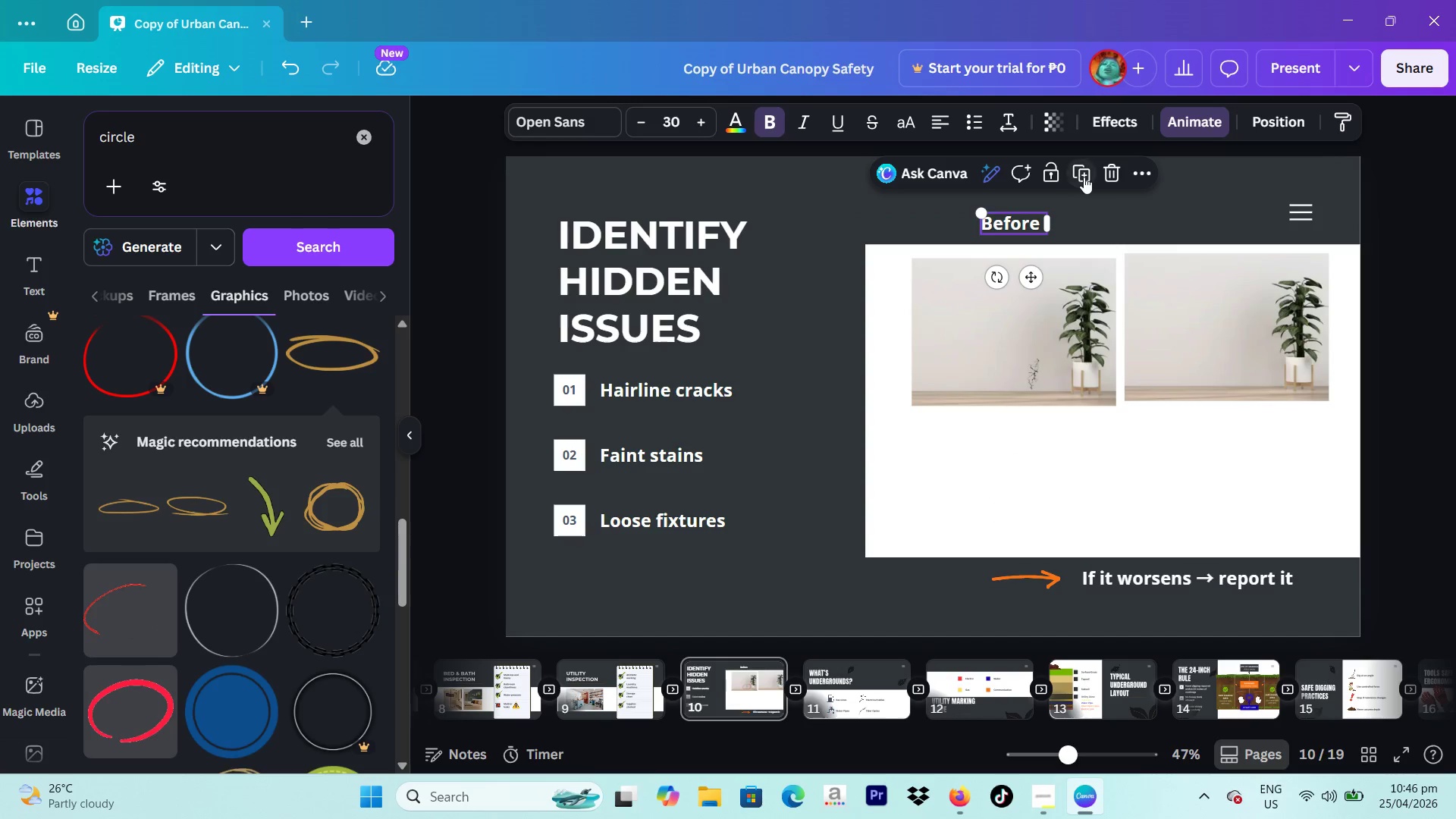 
left_click([1091, 177])
 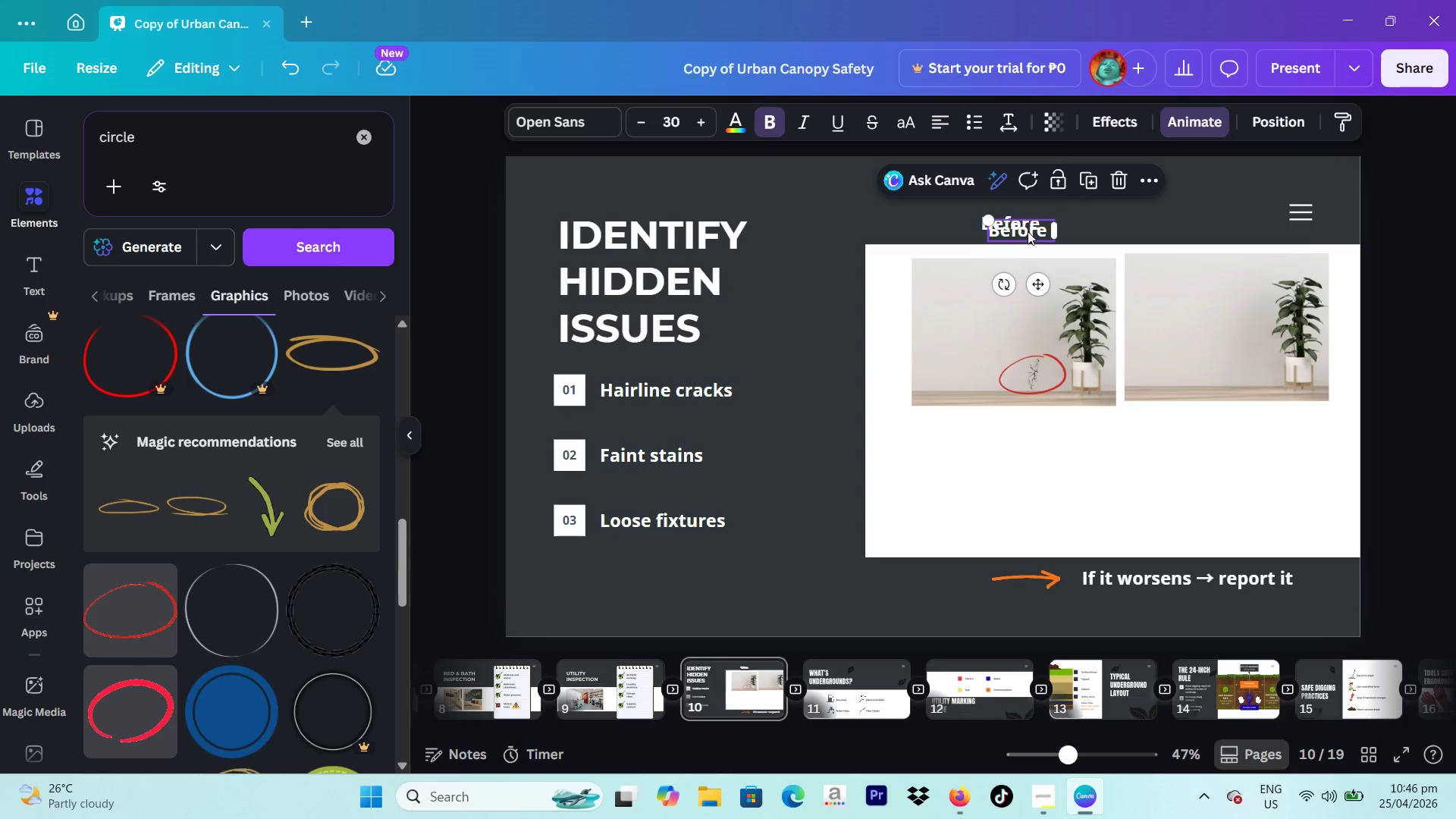 
left_click_drag(start_coordinate=[1025, 226], to_coordinate=[1233, 221])
 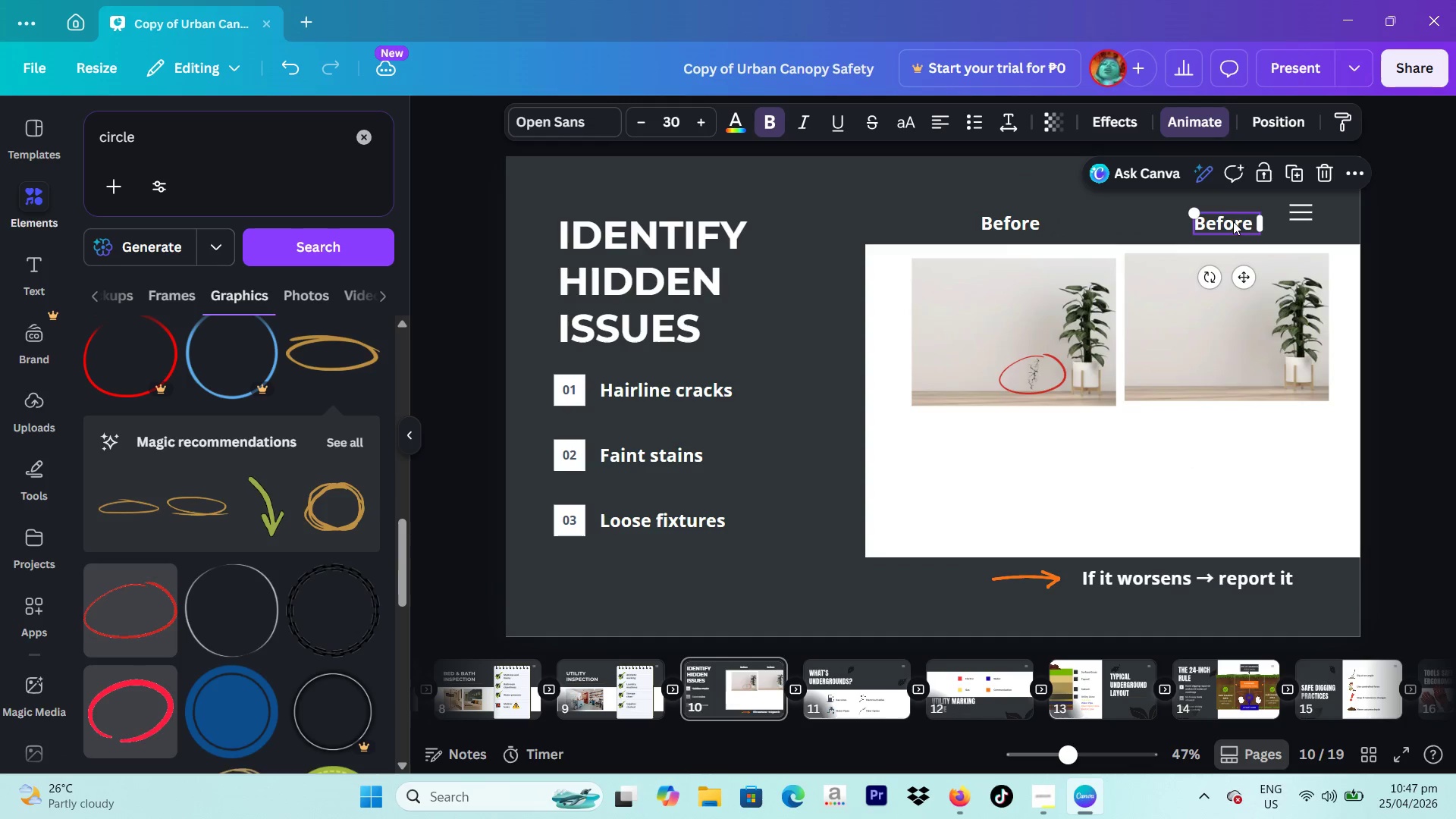 
left_click([1233, 221])
 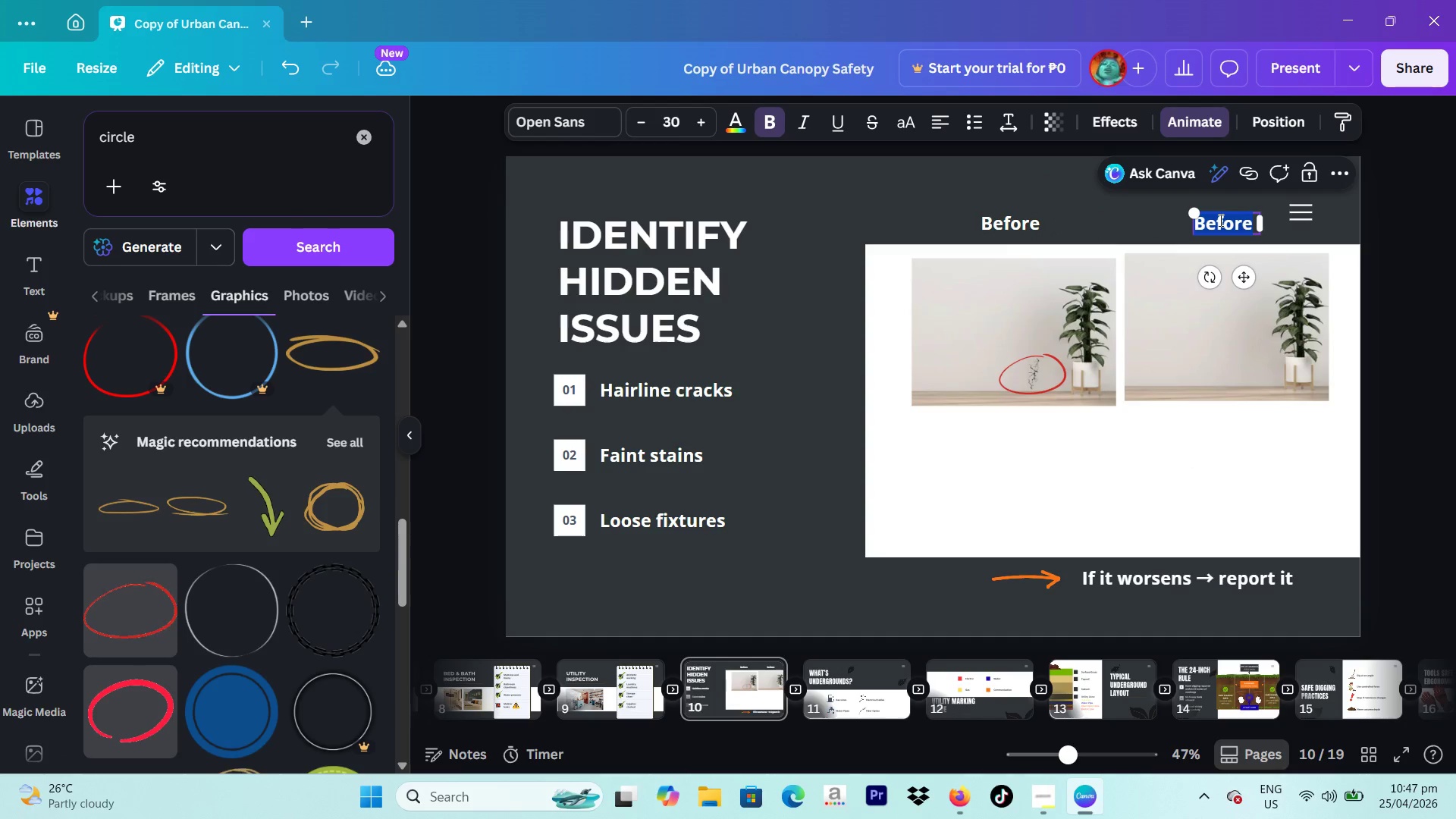 
type(After)
 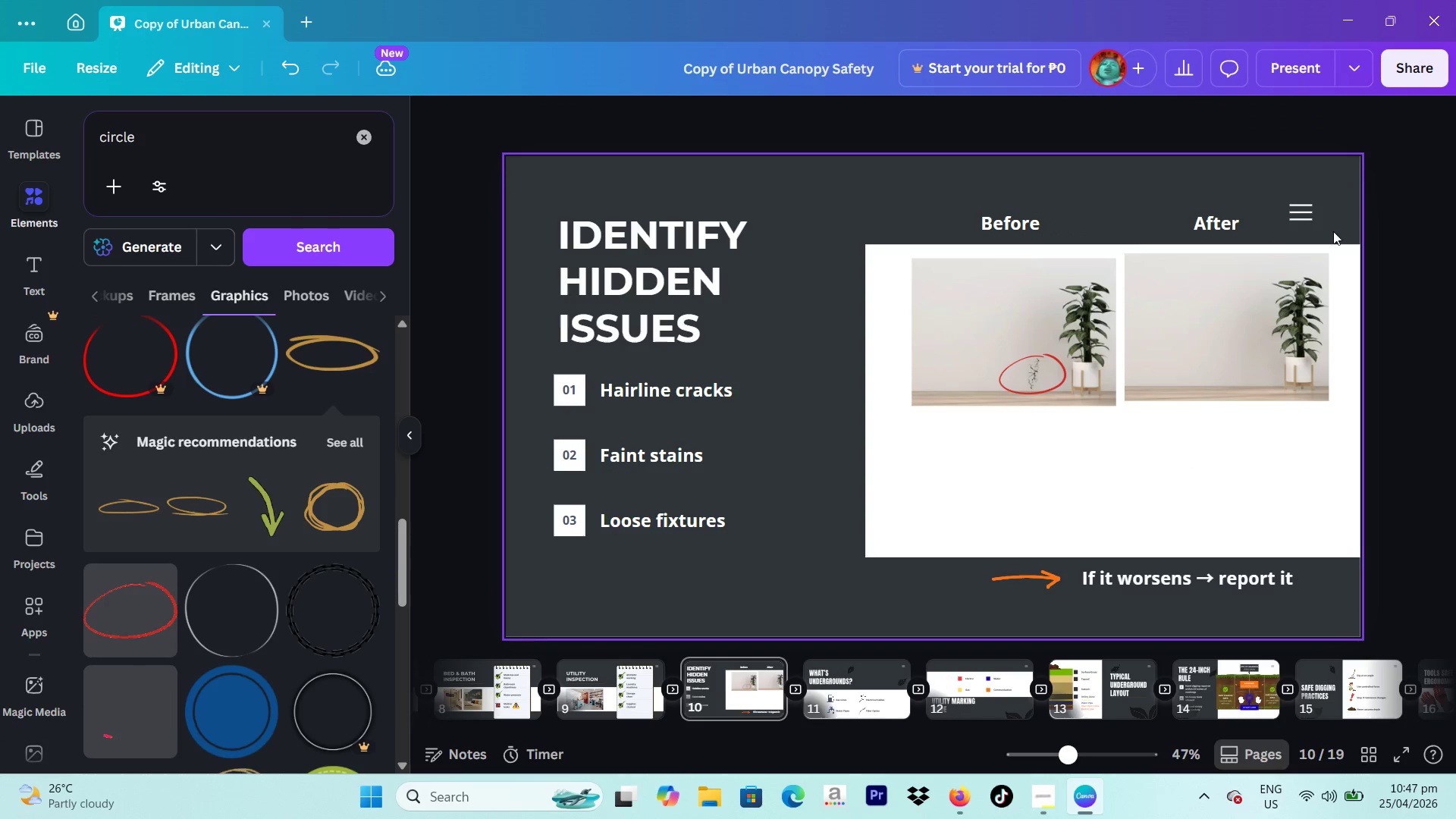 
left_click_drag(start_coordinate=[1273, 335], to_coordinate=[1272, 342])
 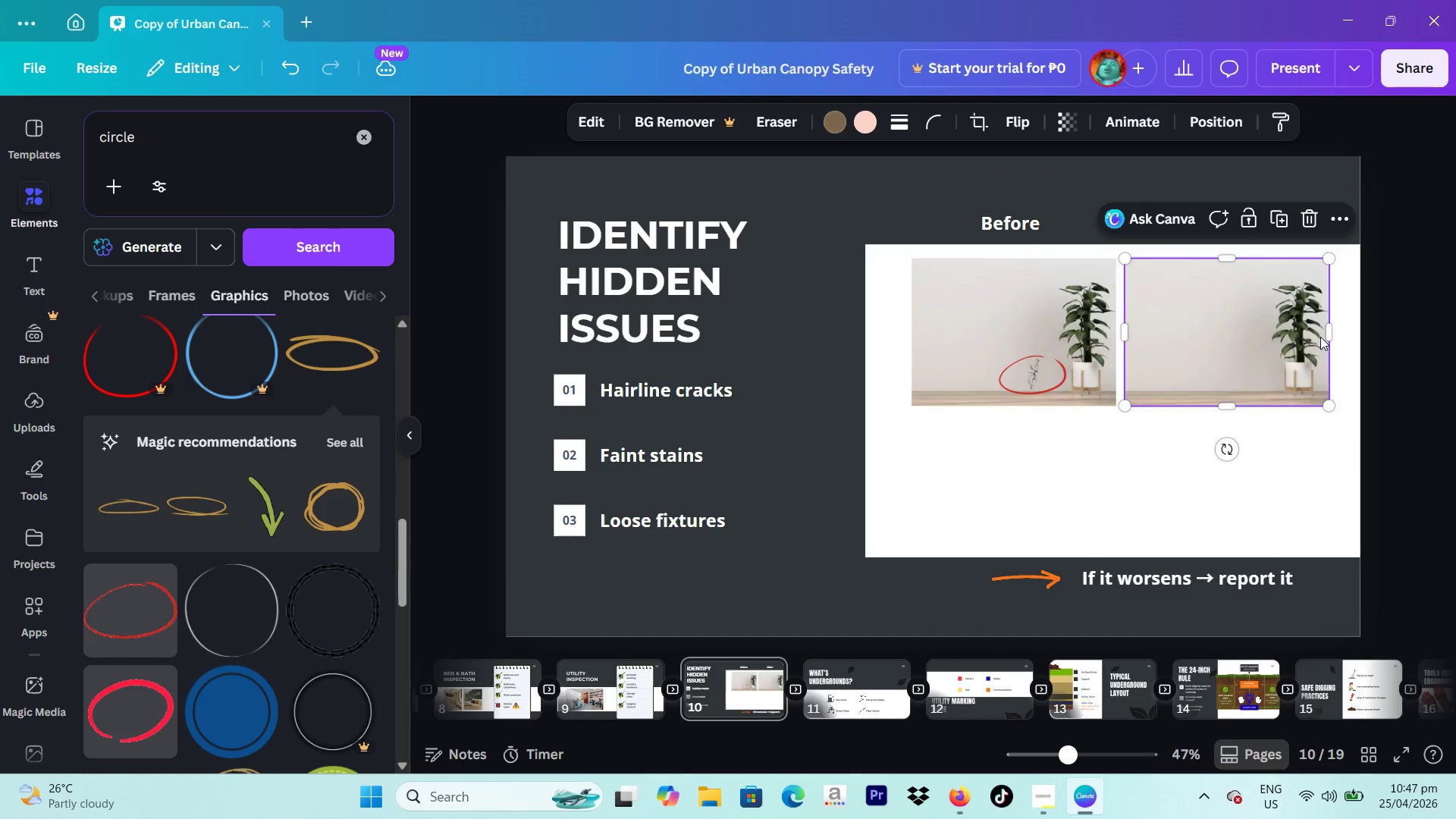 
left_click([1389, 323])
 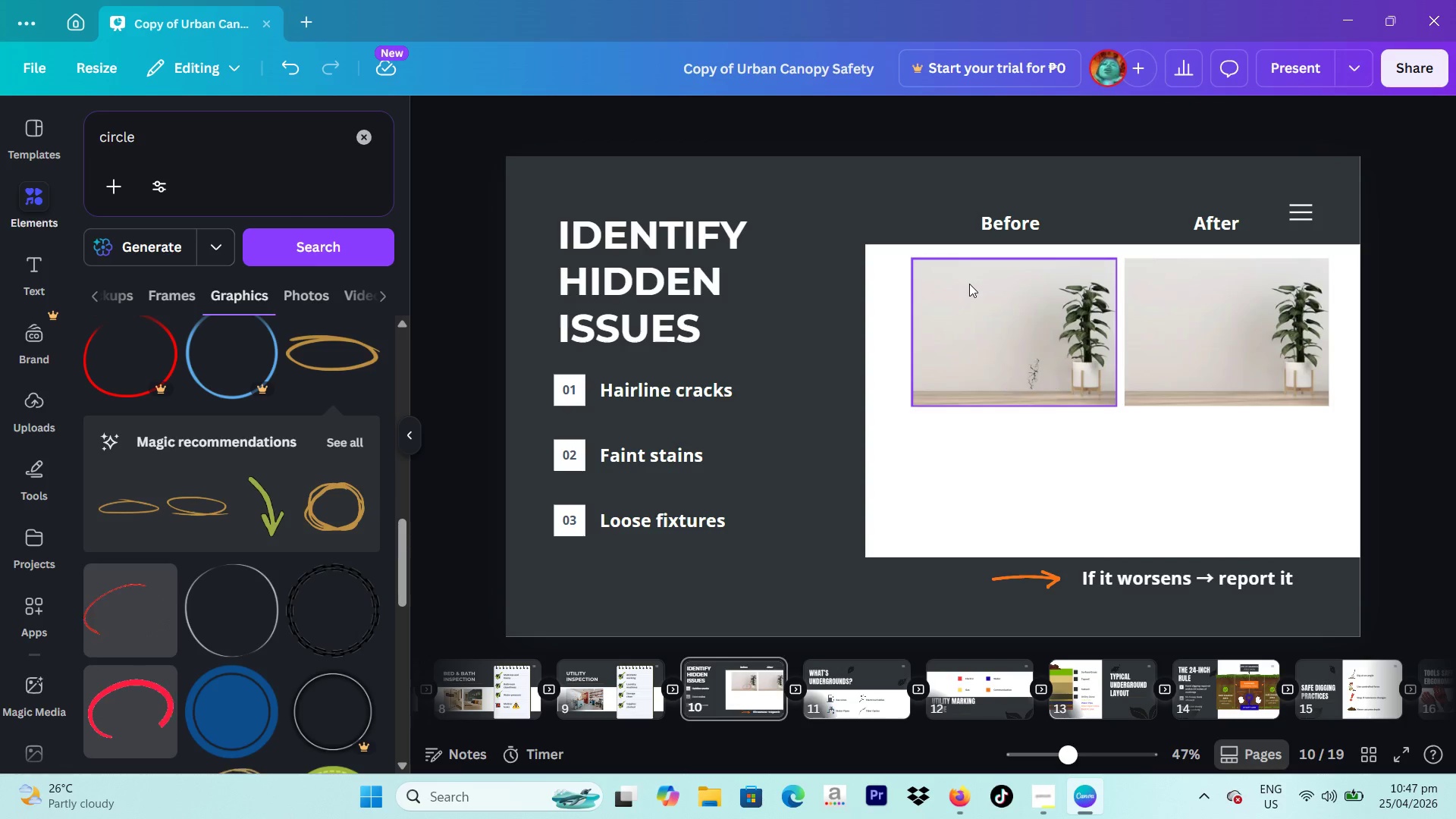 
wait(33.25)
 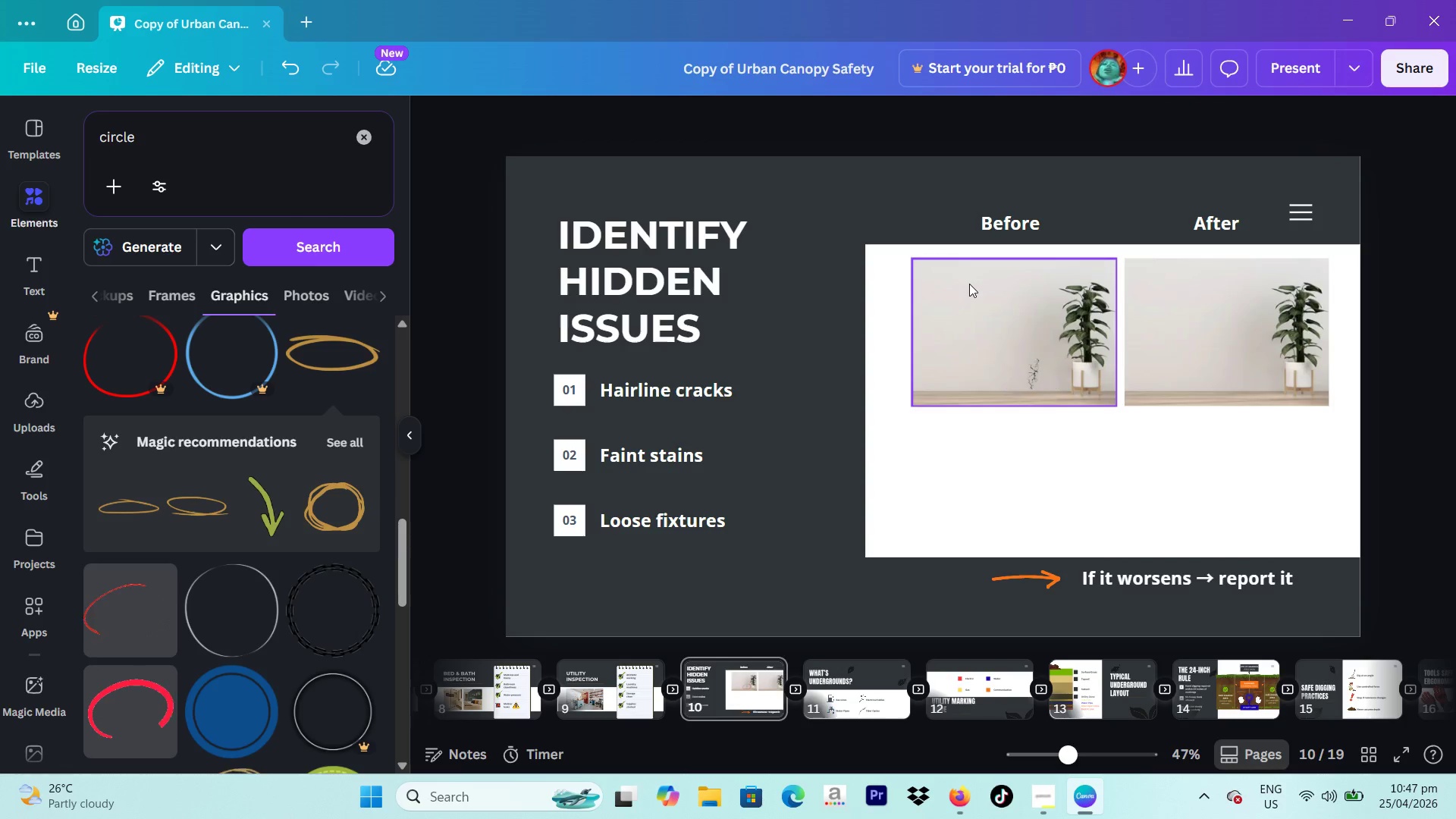 
left_click([976, 296])
 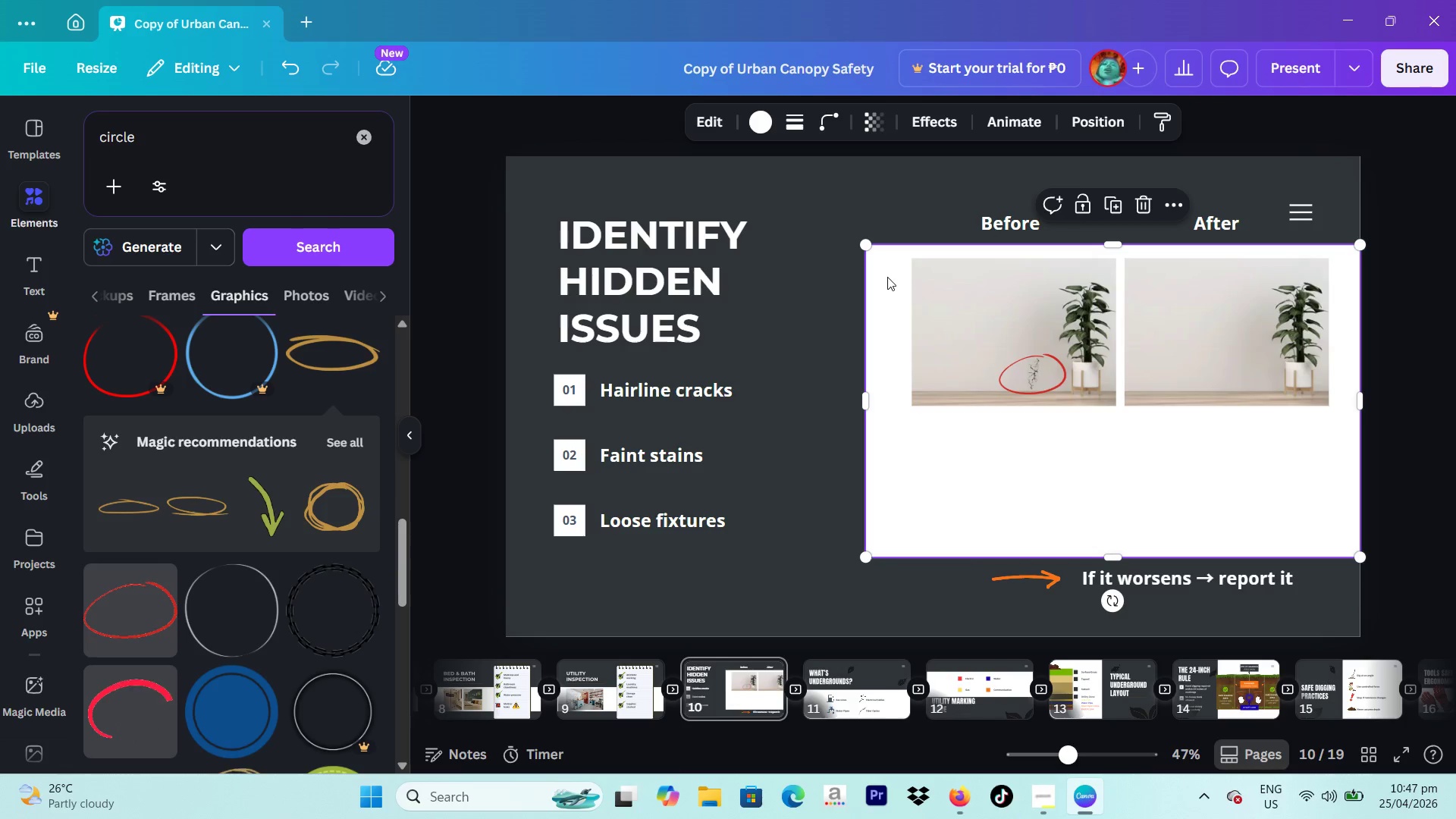 
double_click([993, 288])
 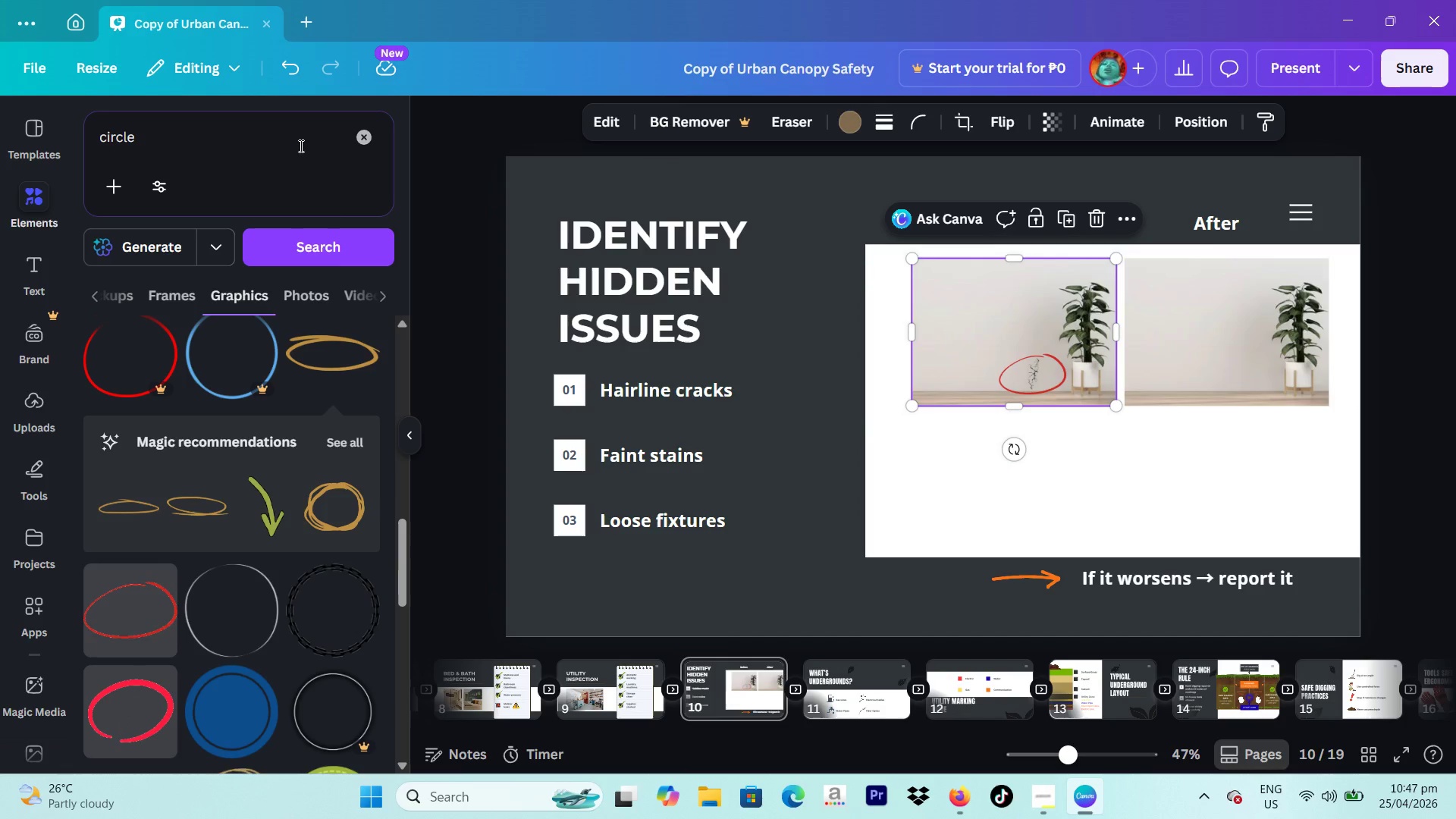 
left_click_drag(start_coordinate=[259, 149], to_coordinate=[95, 142])
 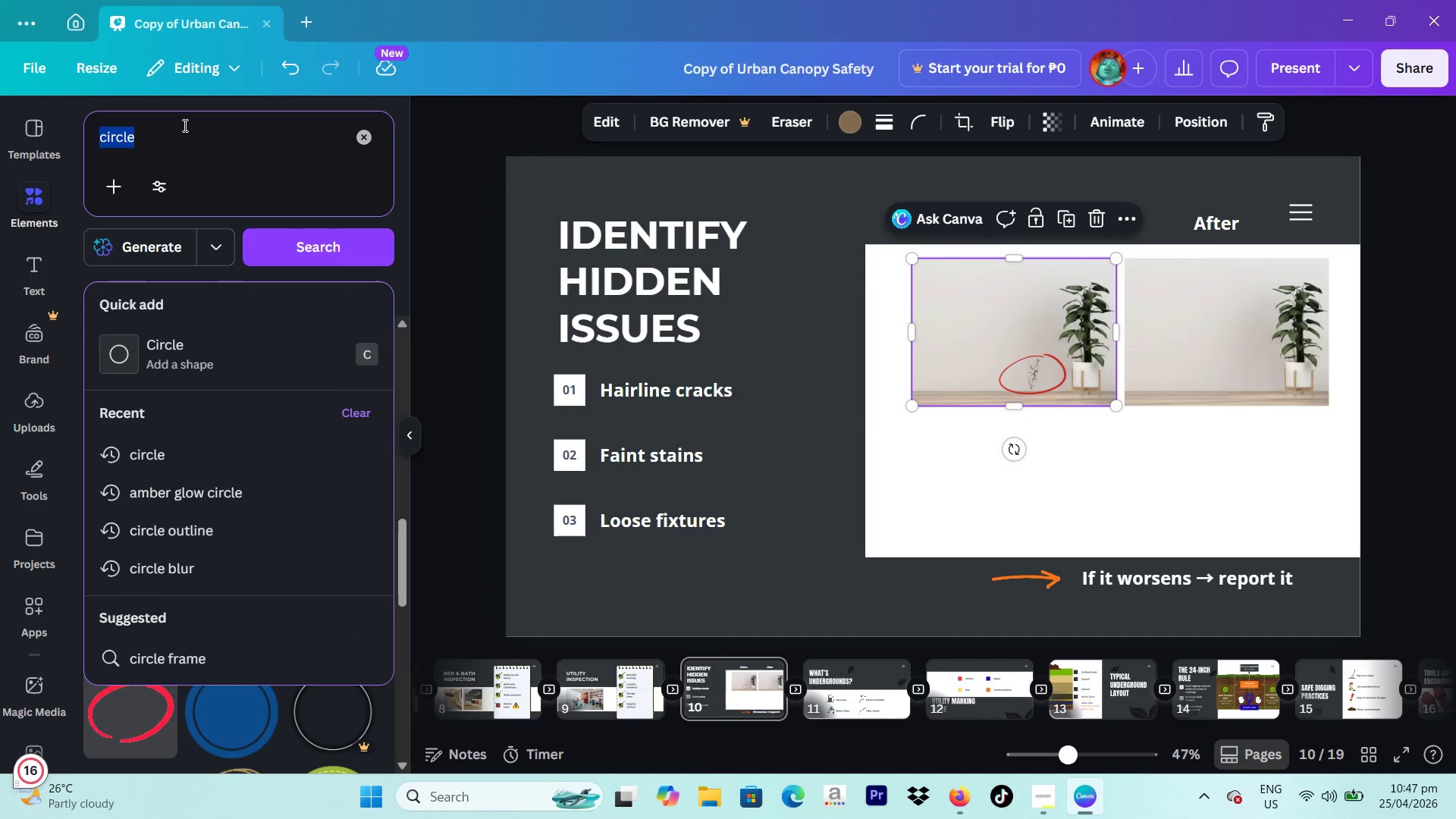 
type(bed stain)
key(Backspace)
key(Backspace)
key(Backspace)
key(Backspace)
key(Backspace)
type(stain)
 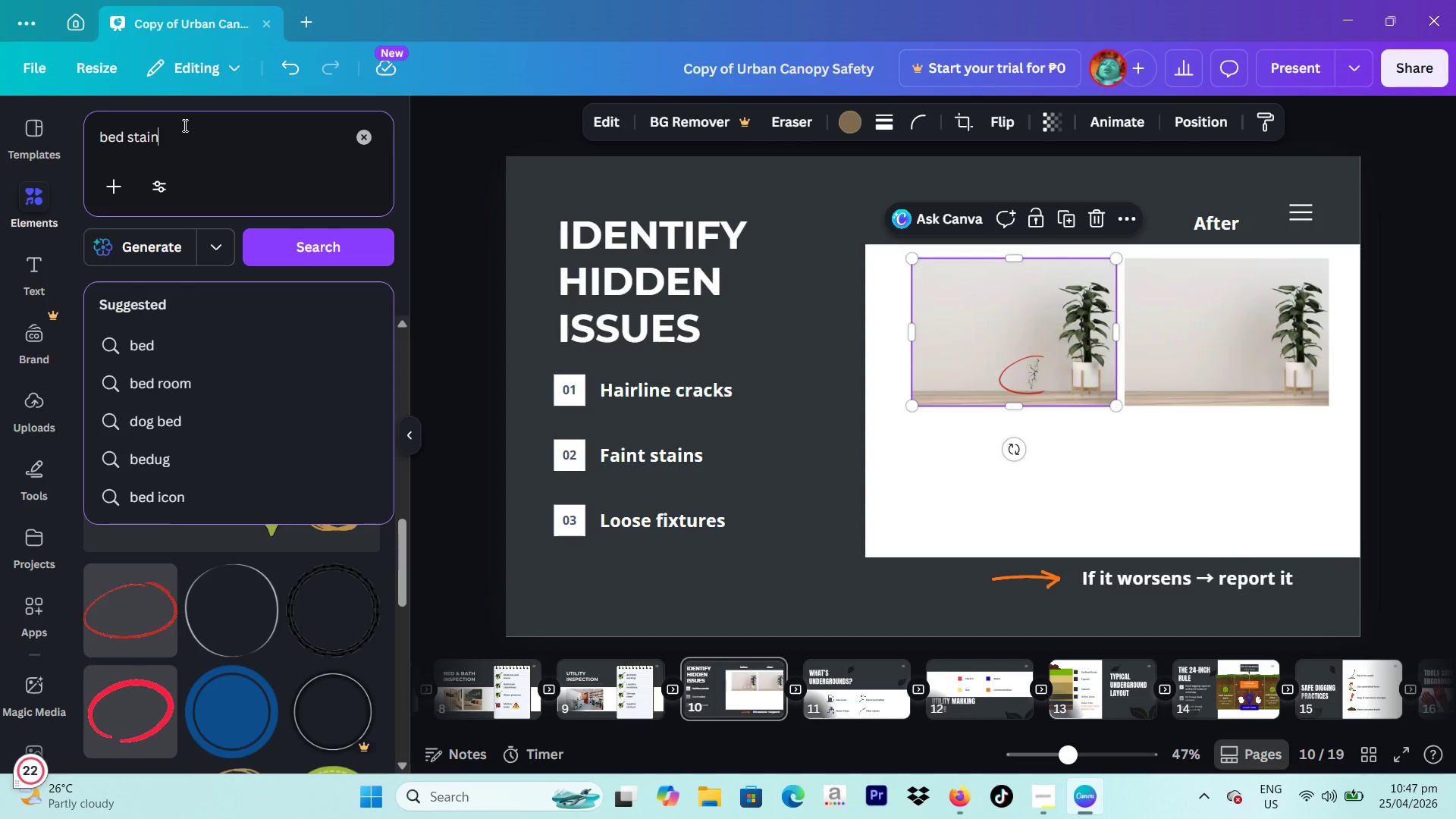 
key(Enter)
 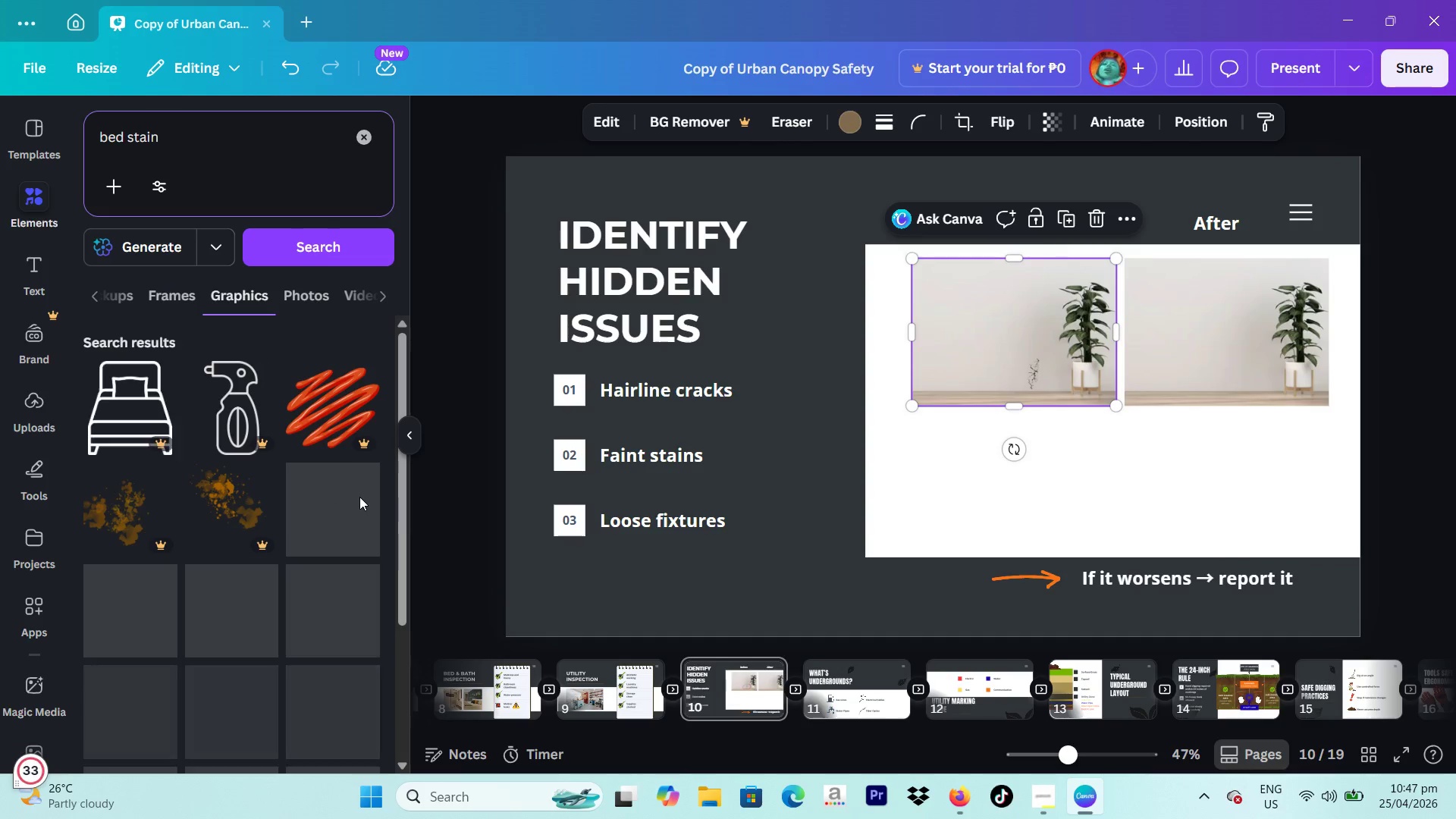 
wait(6.28)
 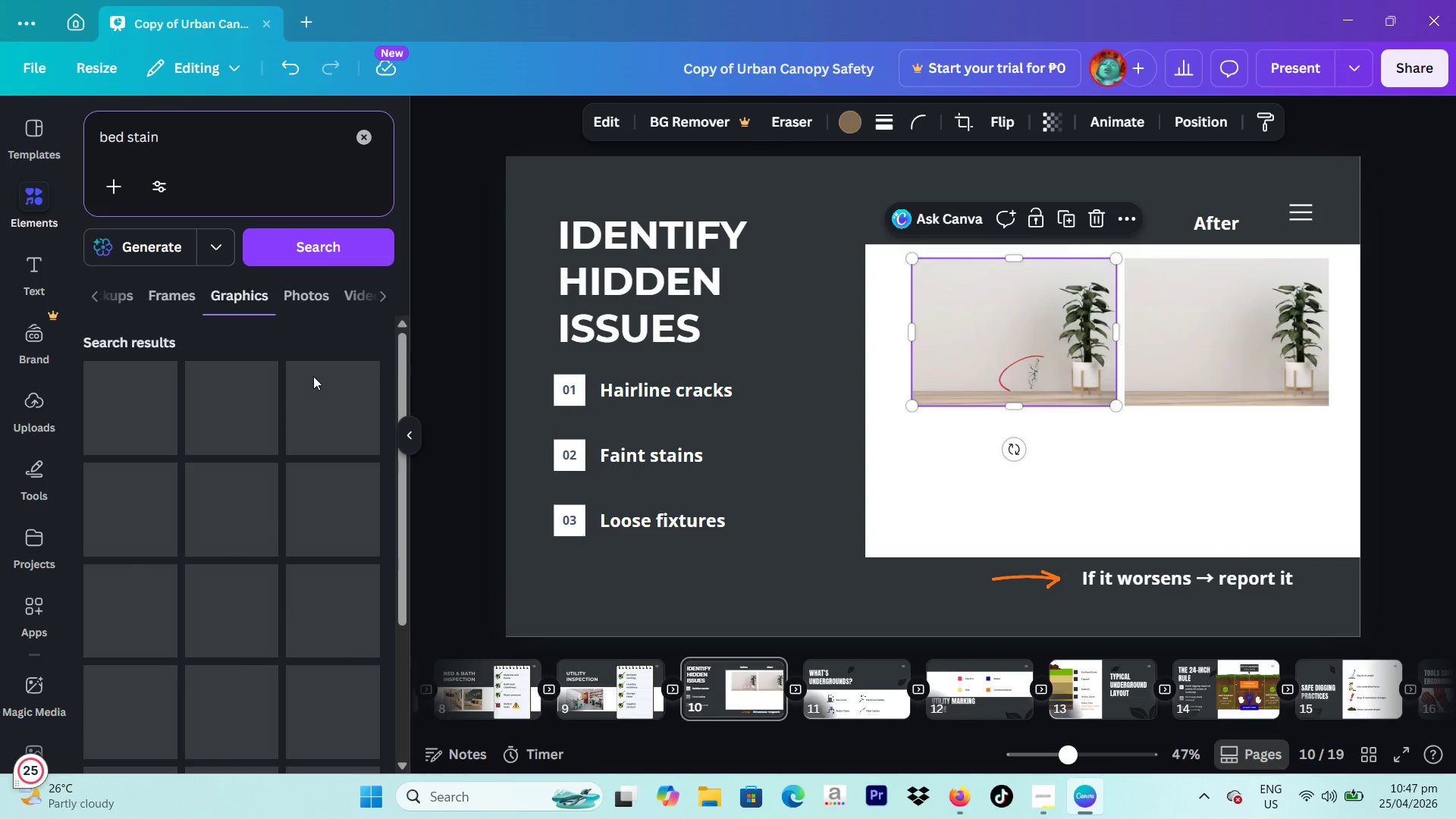 
left_click([111, 290])
 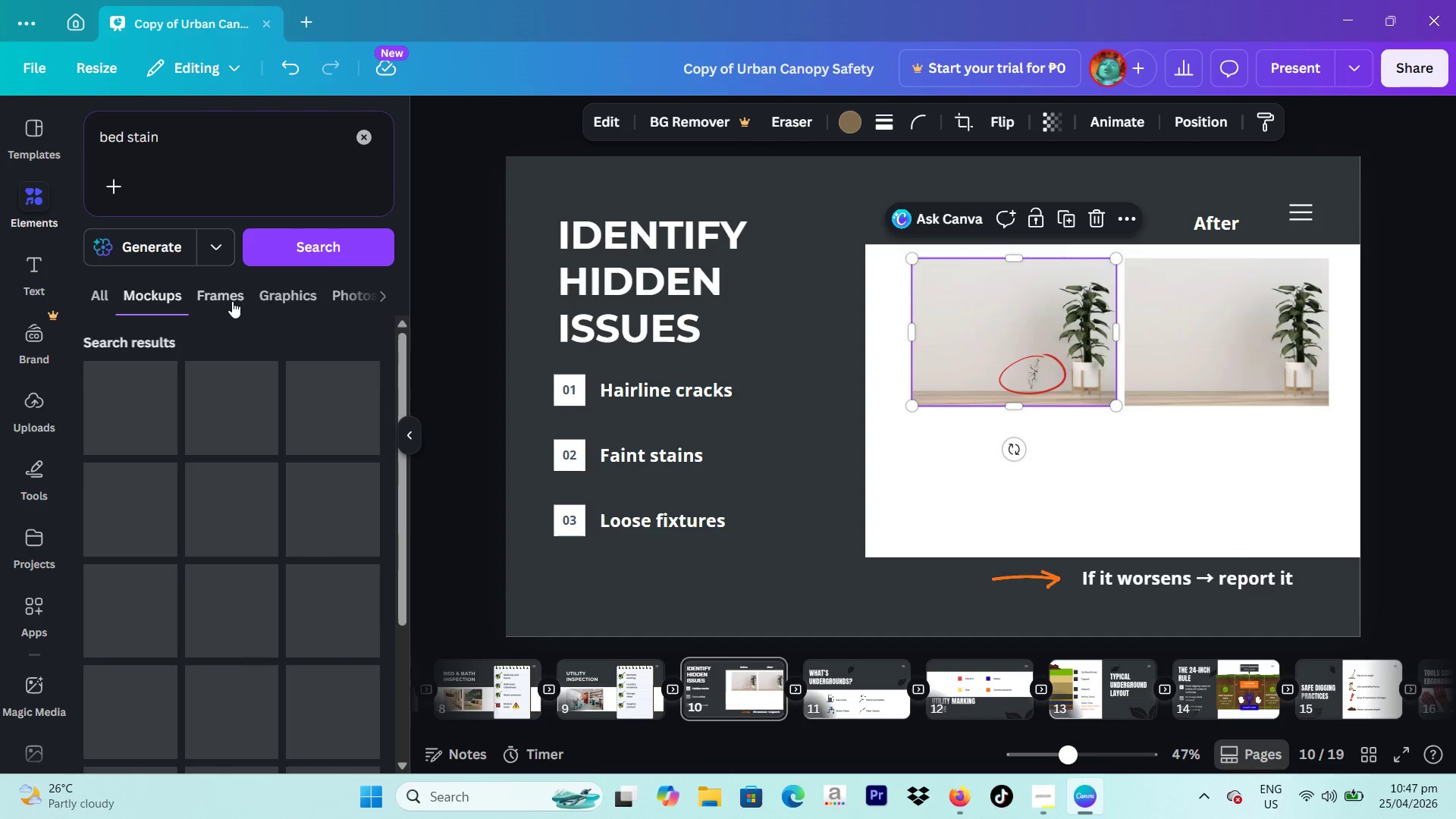 
scroll: coordinate [232, 301], scroll_direction: up, amount: 1.0
 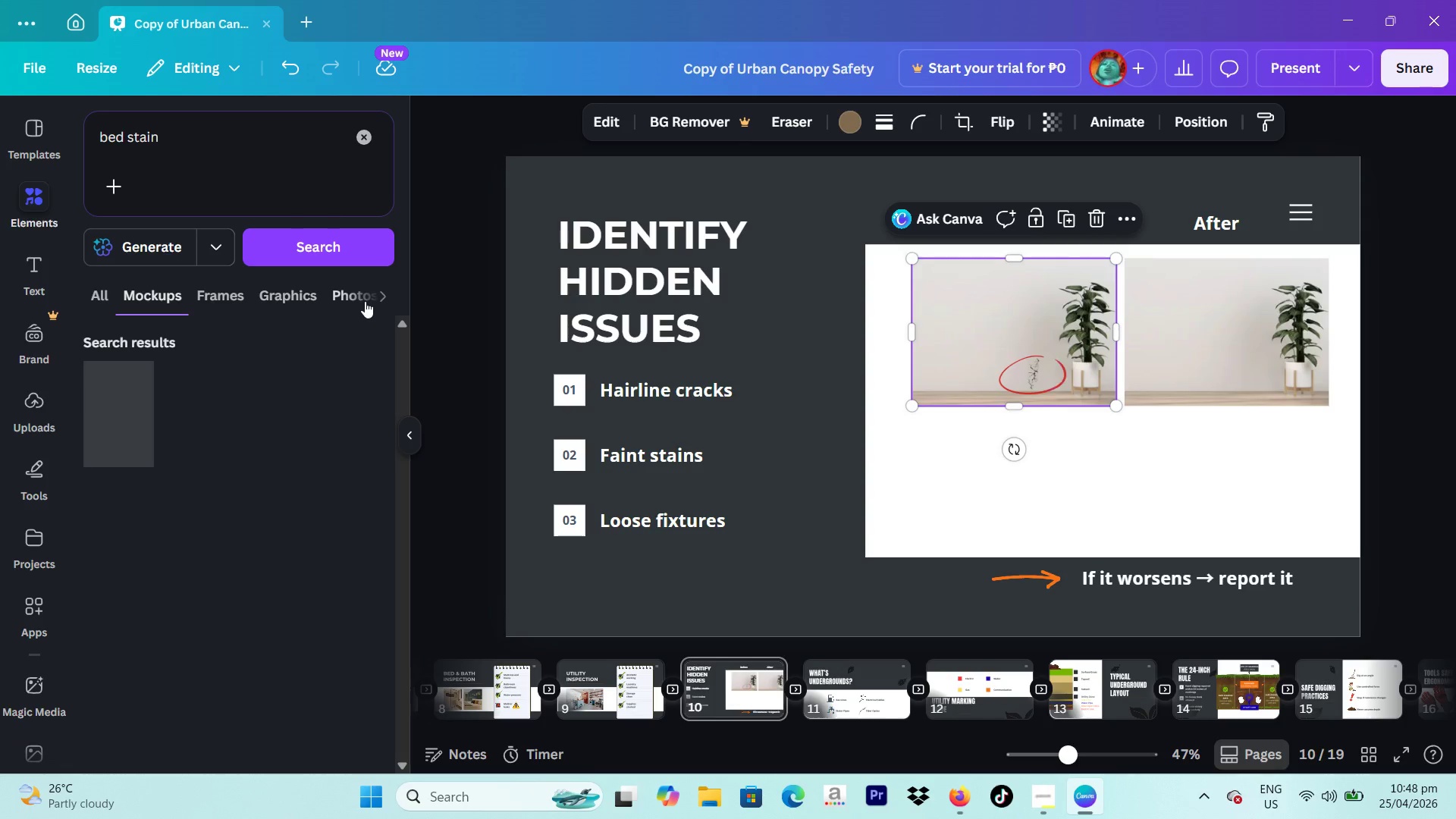 
left_click([365, 301])
 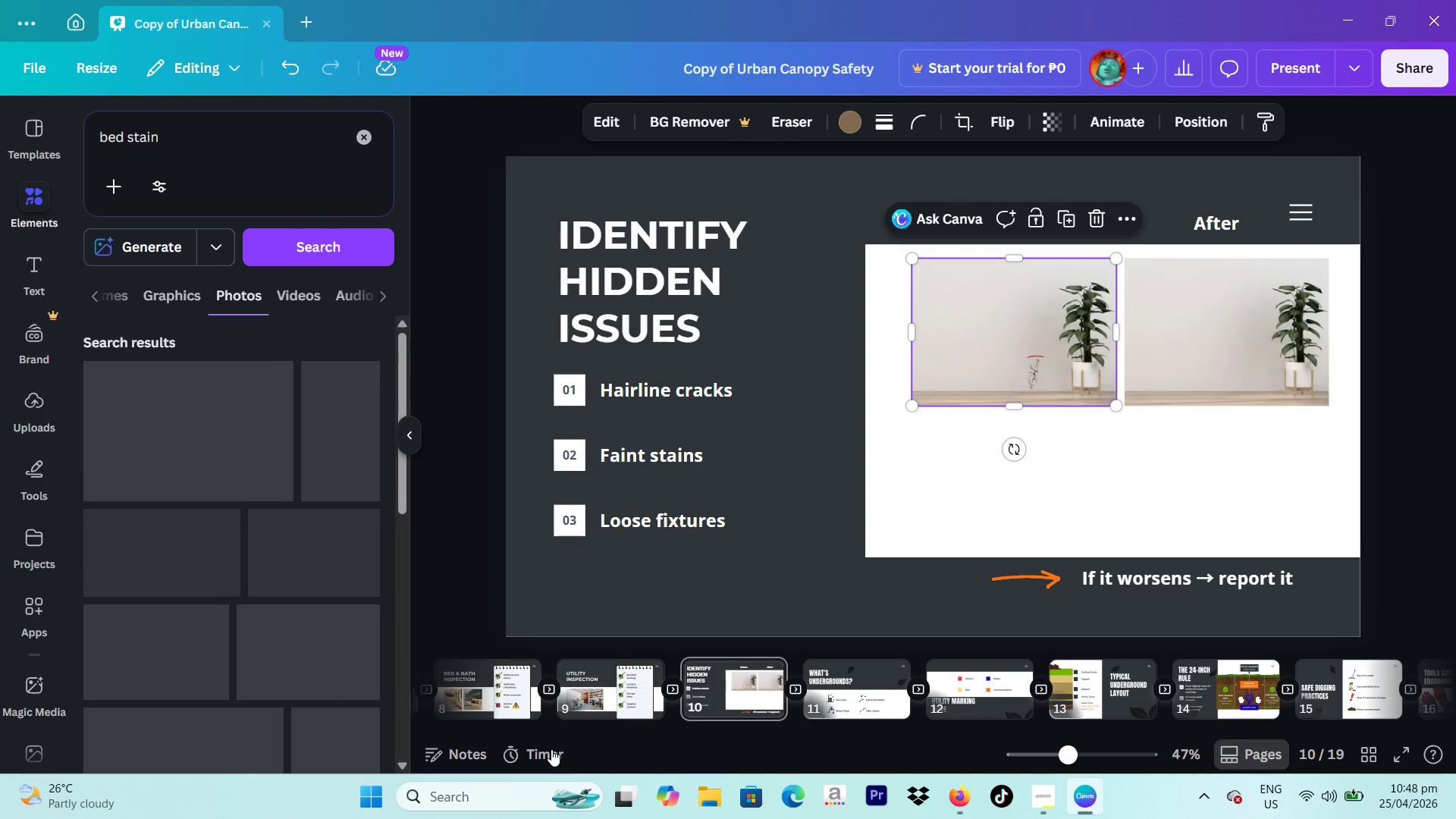 
wait(6.14)
 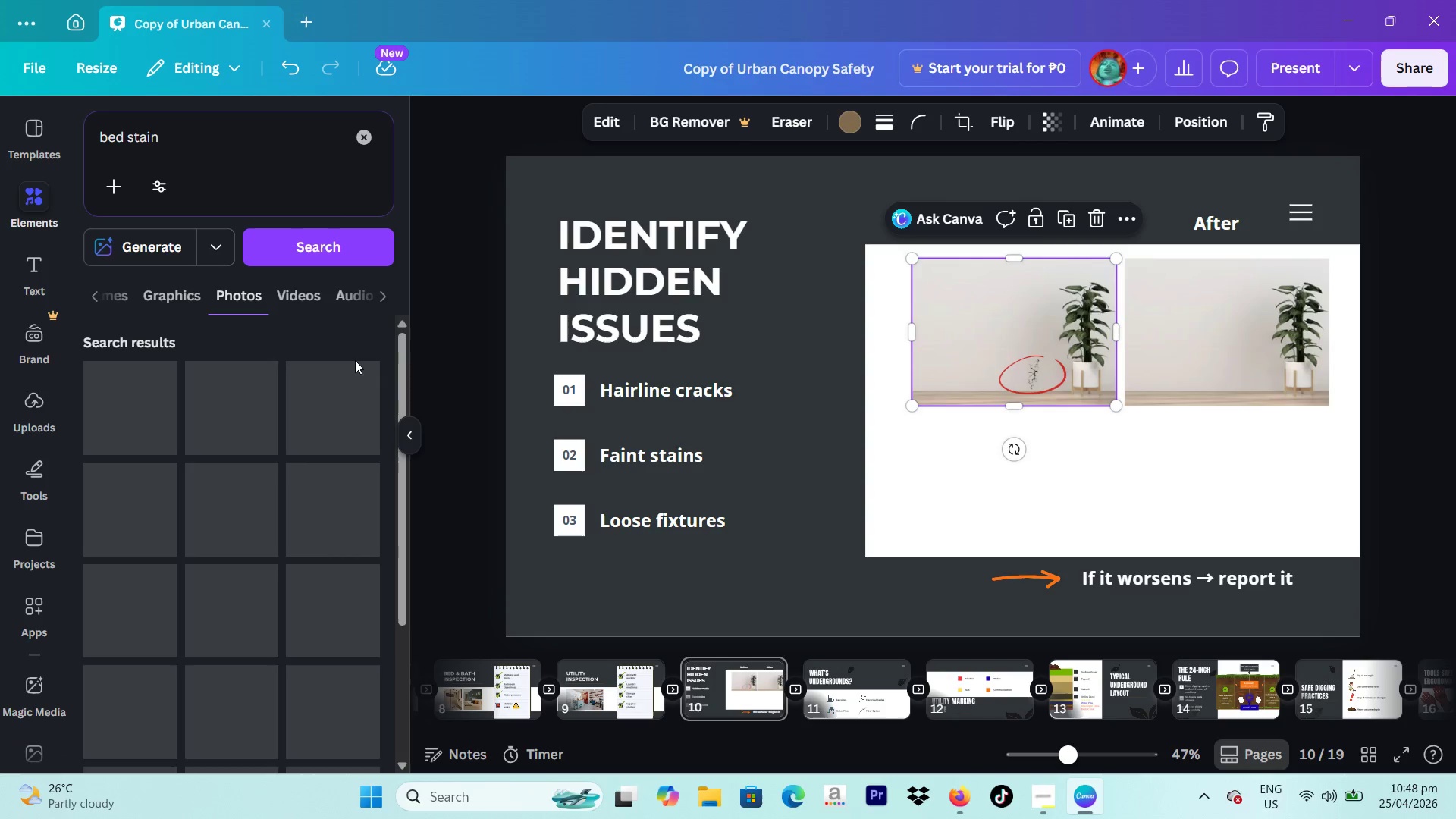 
left_click([1038, 794])
 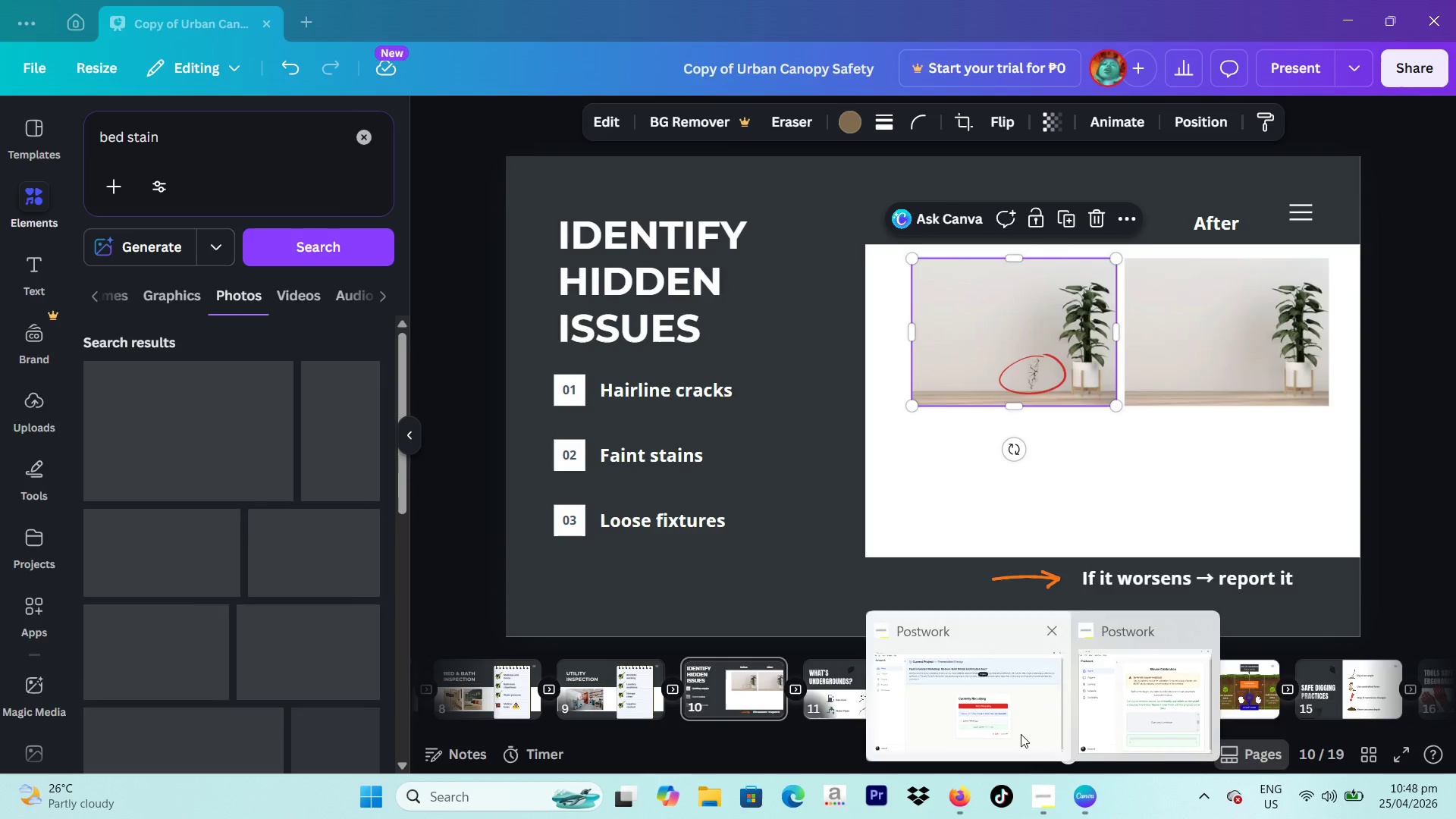 
left_click([1009, 730])